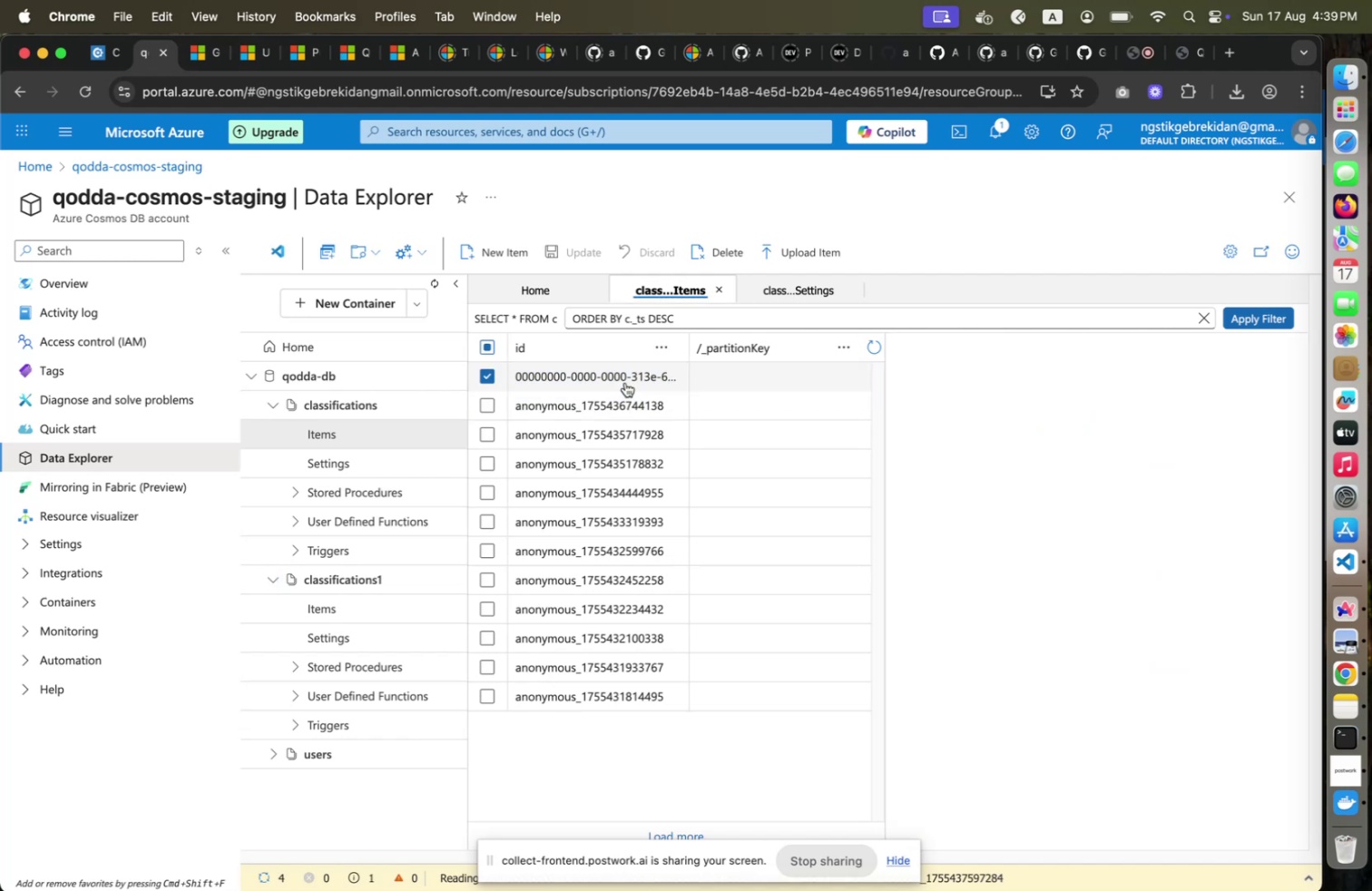 
left_click([613, 412])
 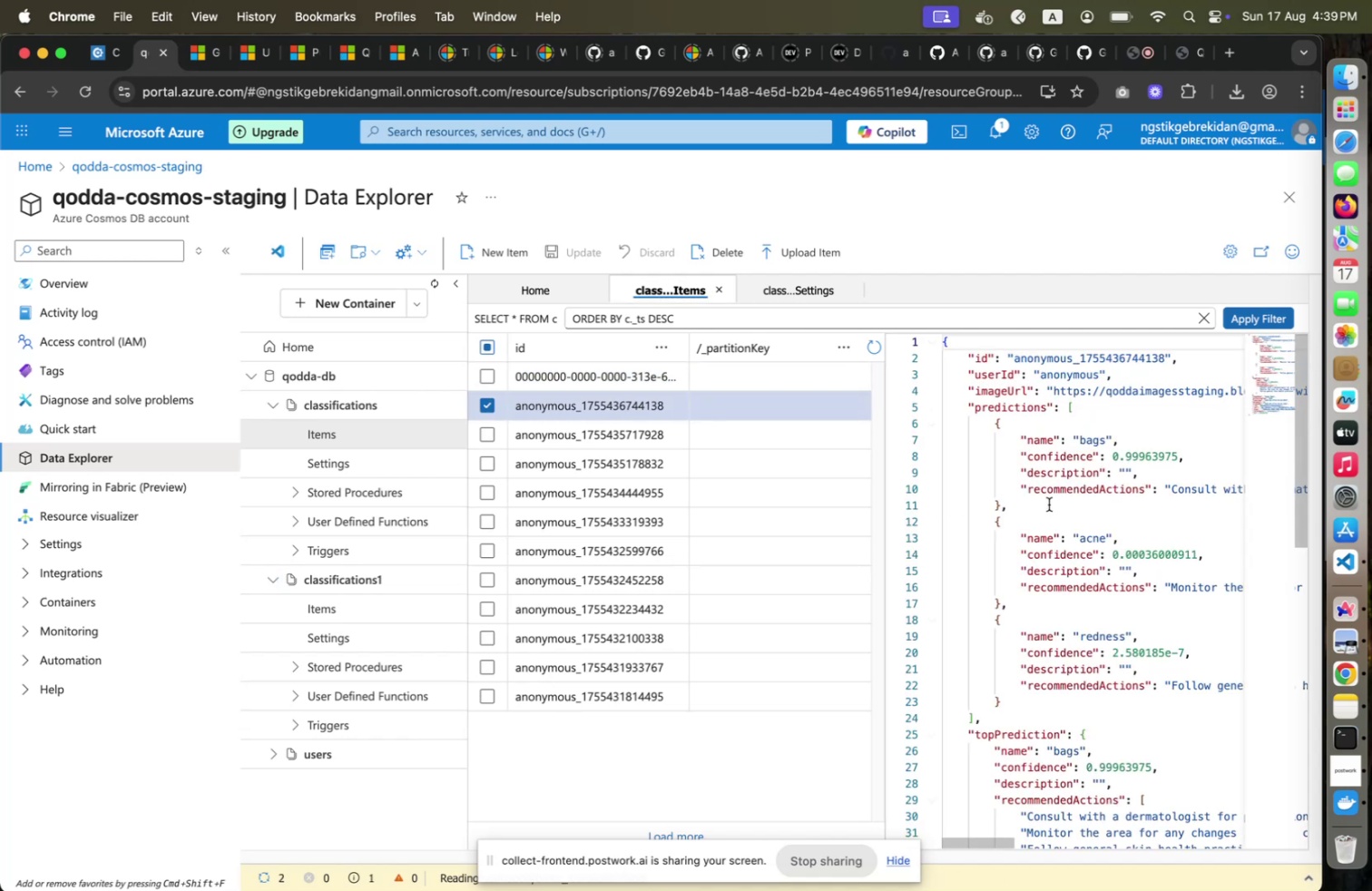 
scroll: coordinate [1049, 504], scroll_direction: down, amount: 6.0
 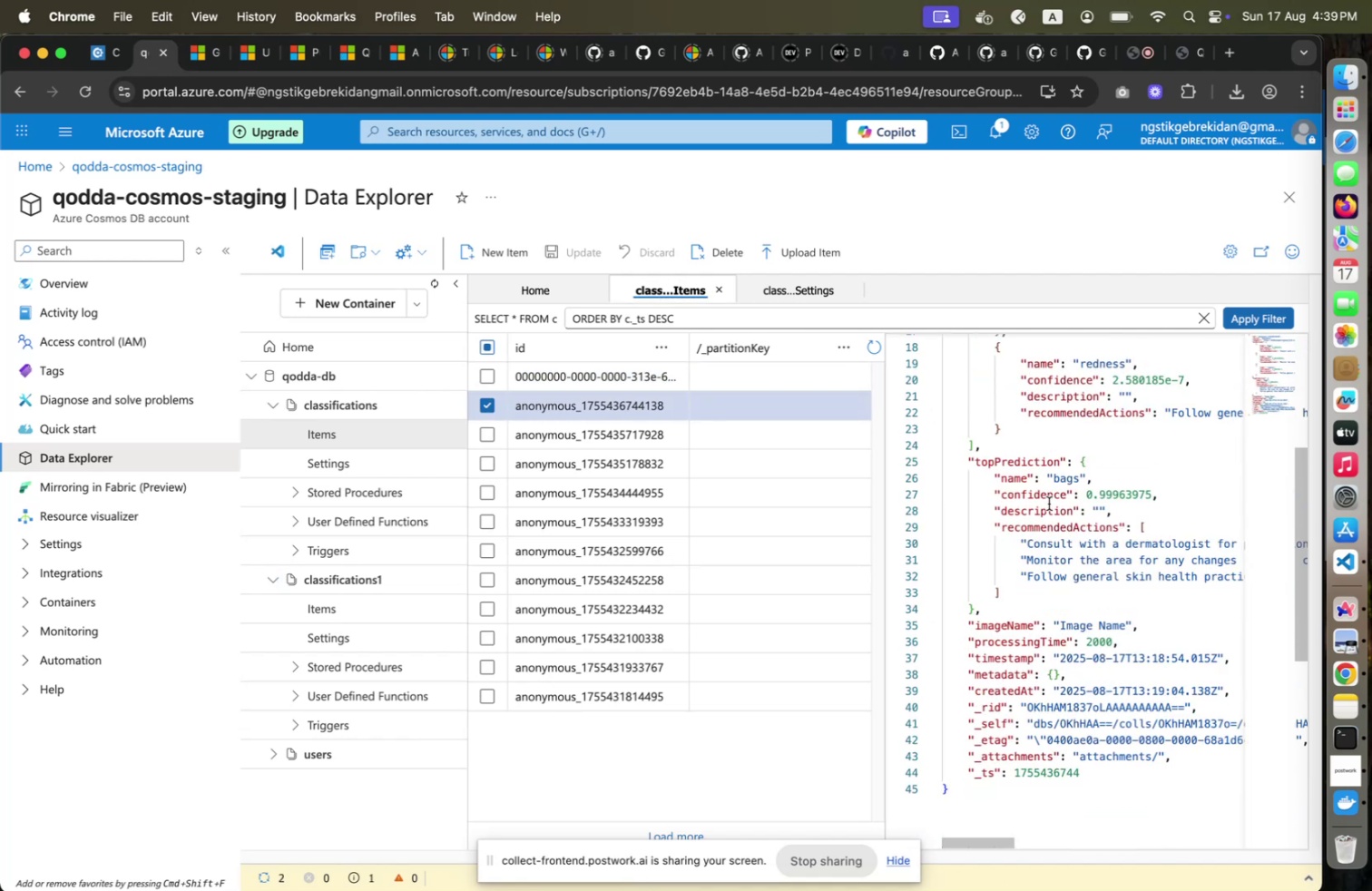 
scroll: coordinate [1049, 503], scroll_direction: up, amount: 29.0
 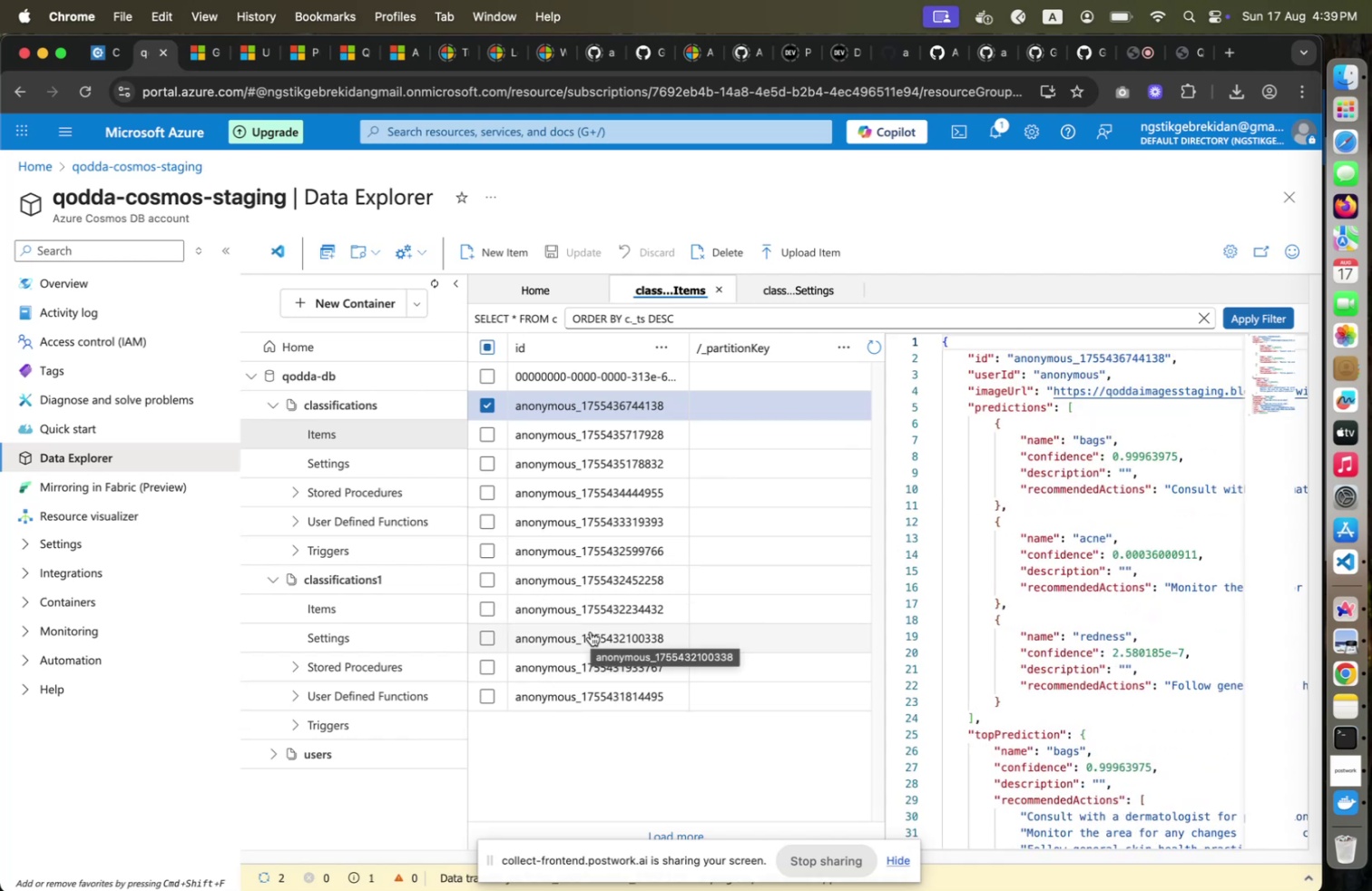 
wait(6.61)
 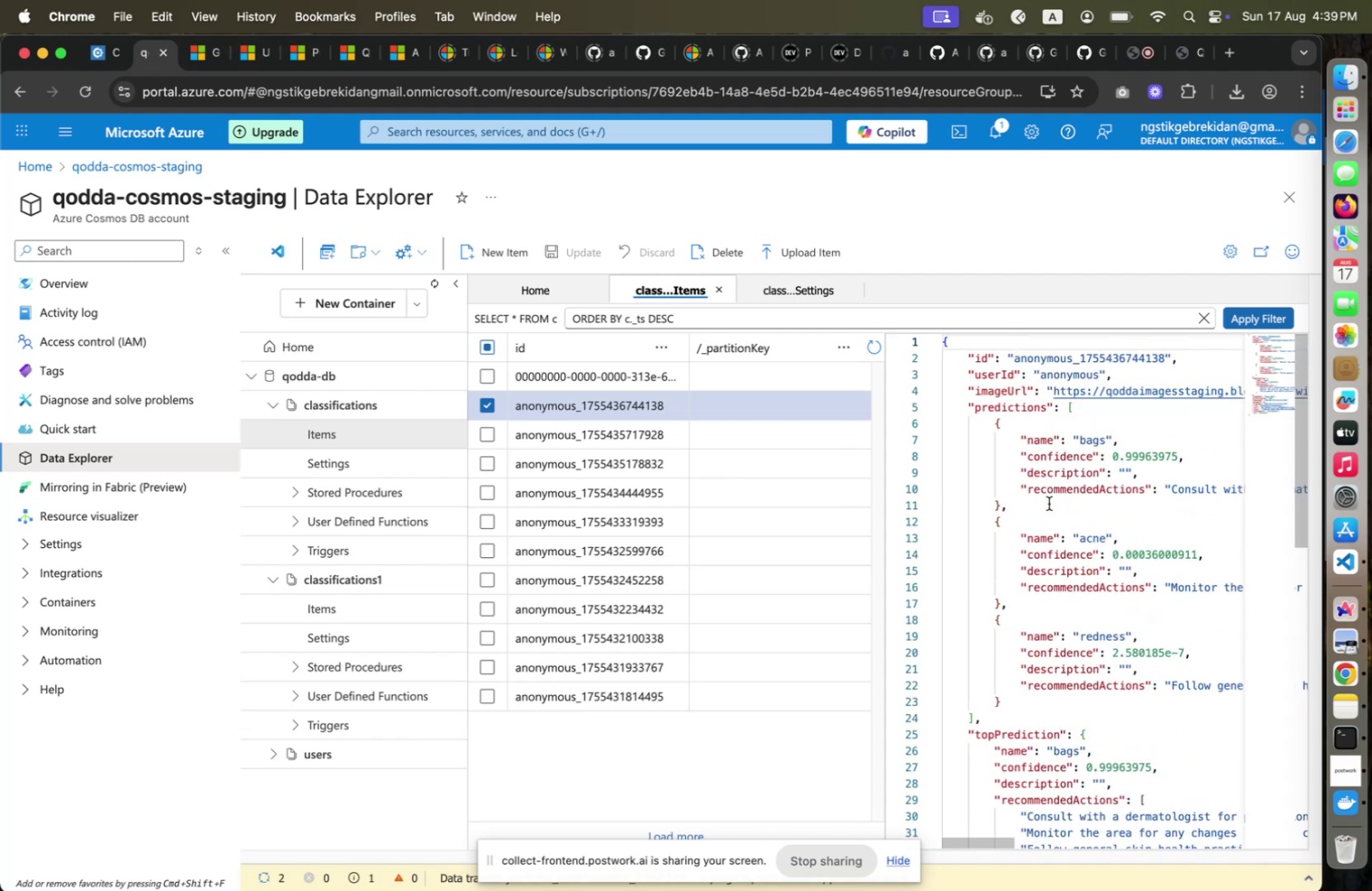 
left_click([552, 679])
 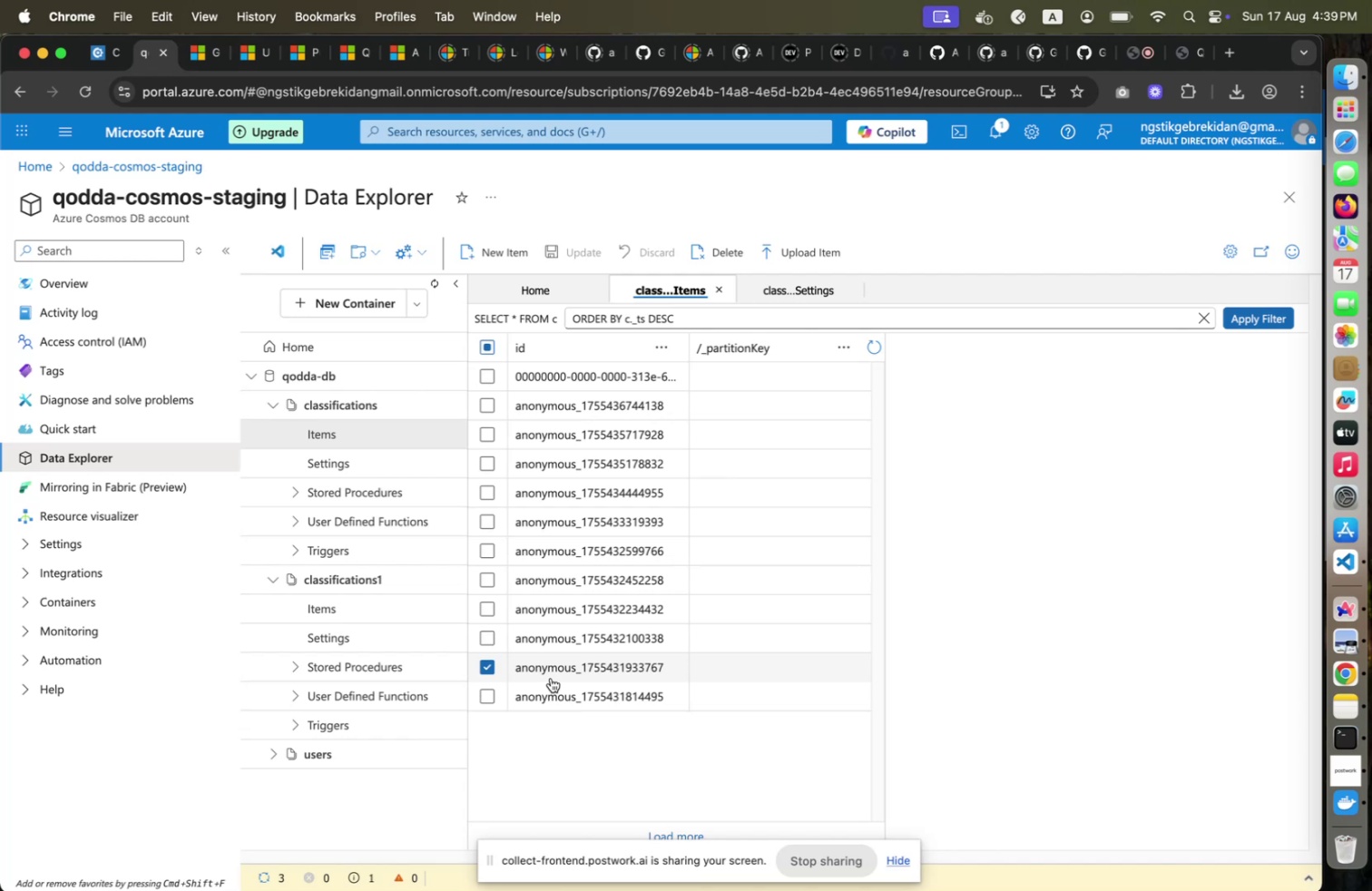 
wait(19.97)
 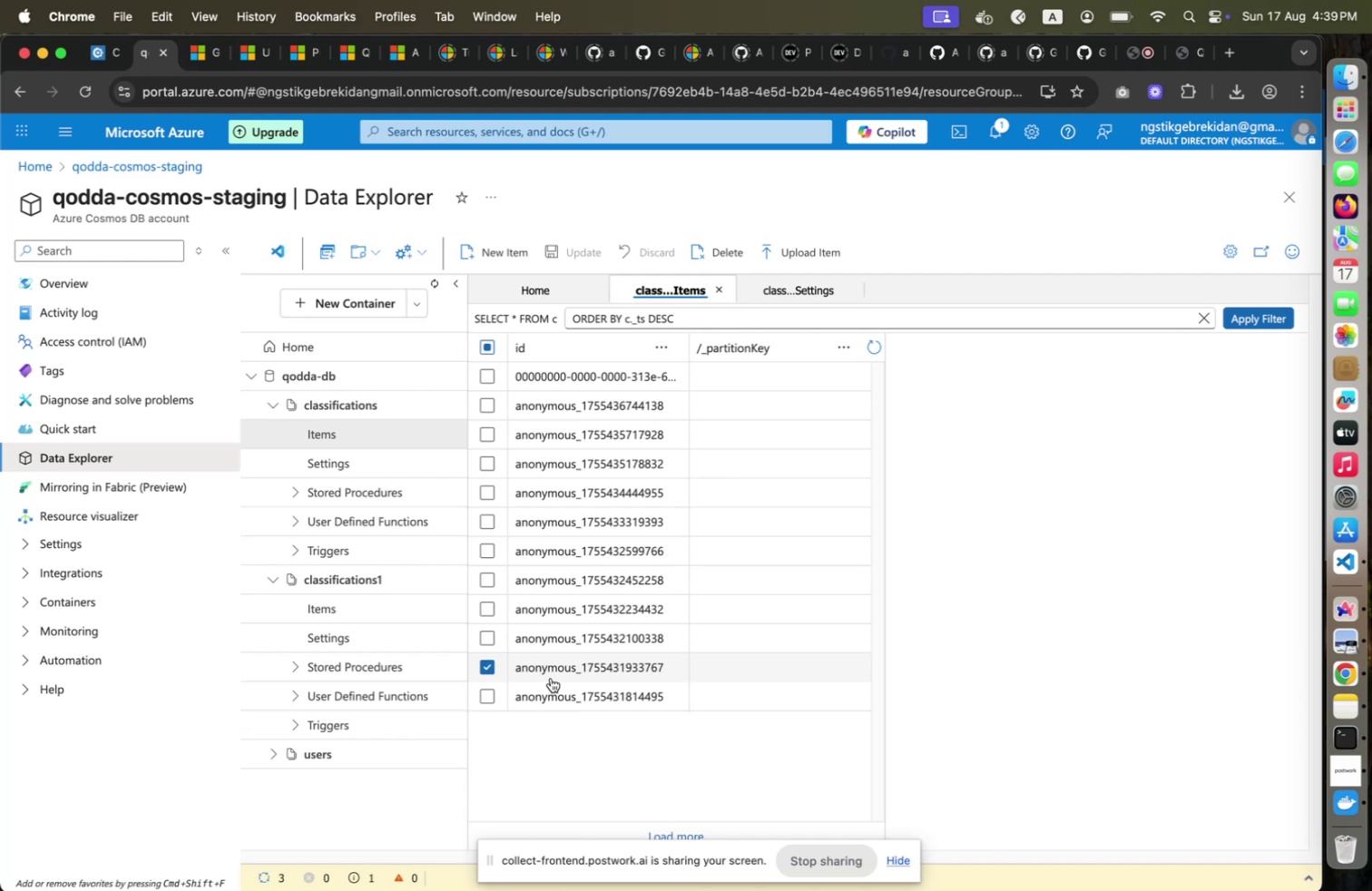 
left_click([620, 387])
 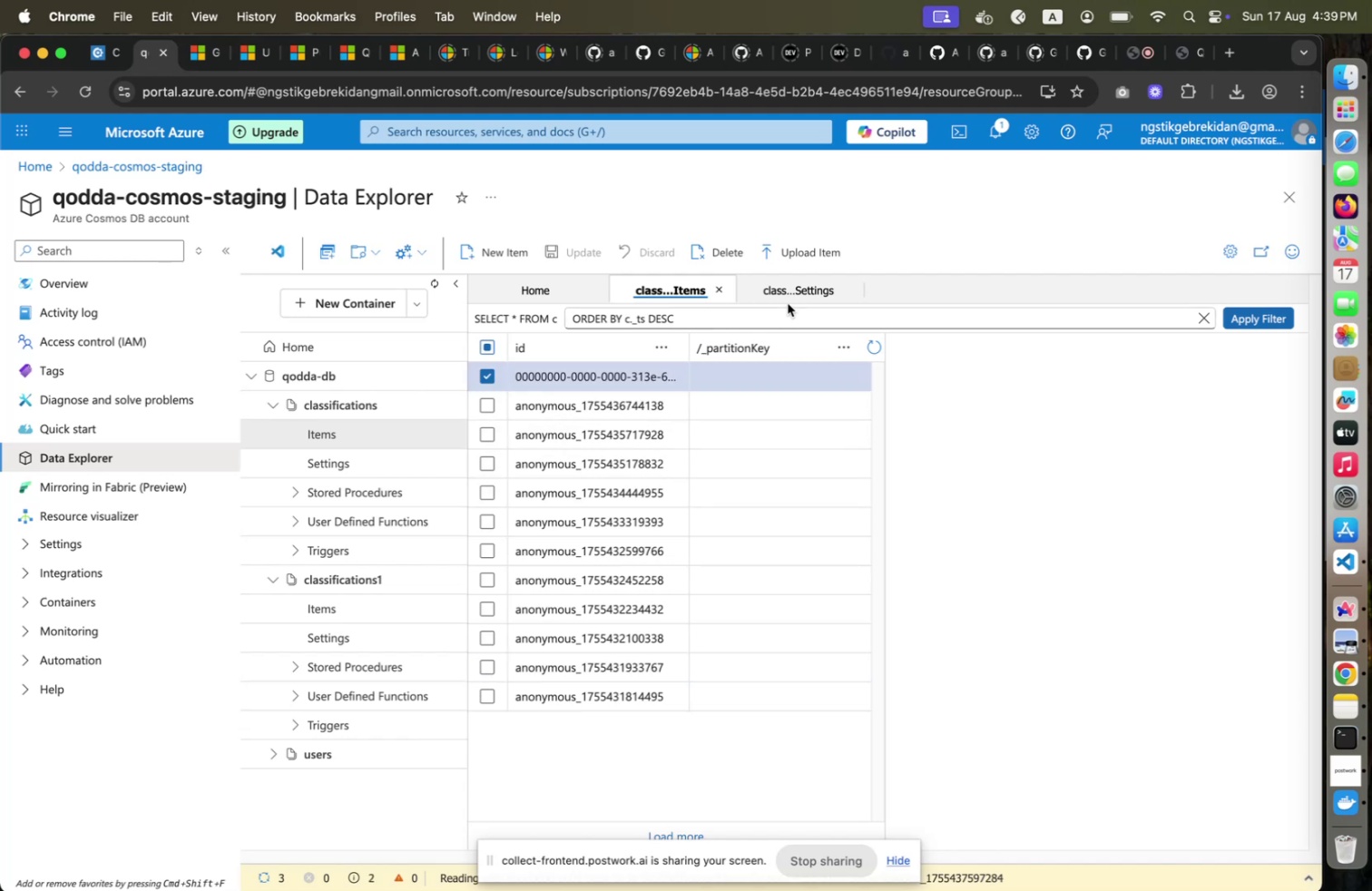 
left_click([789, 289])
 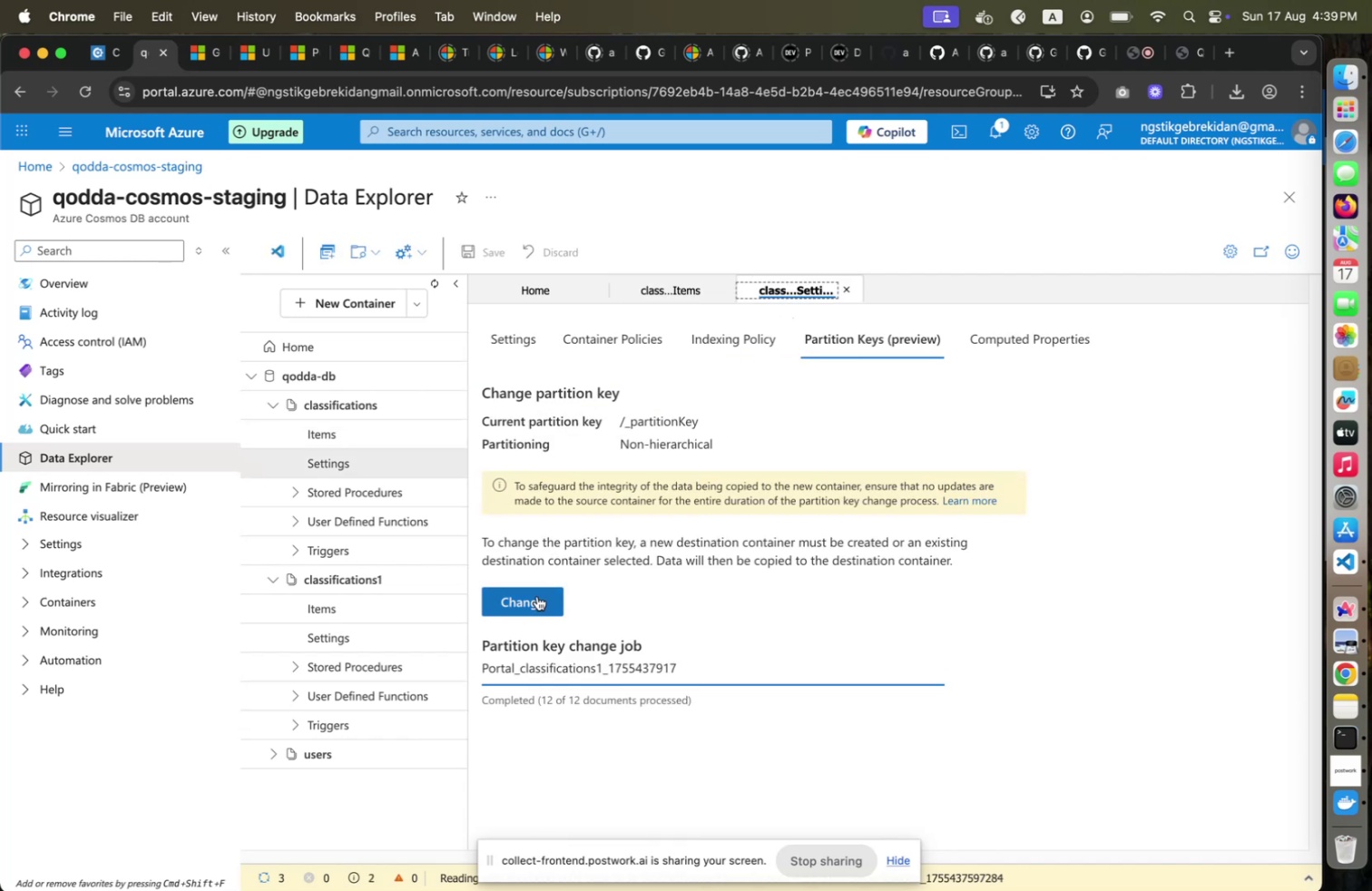 
left_click([537, 595])
 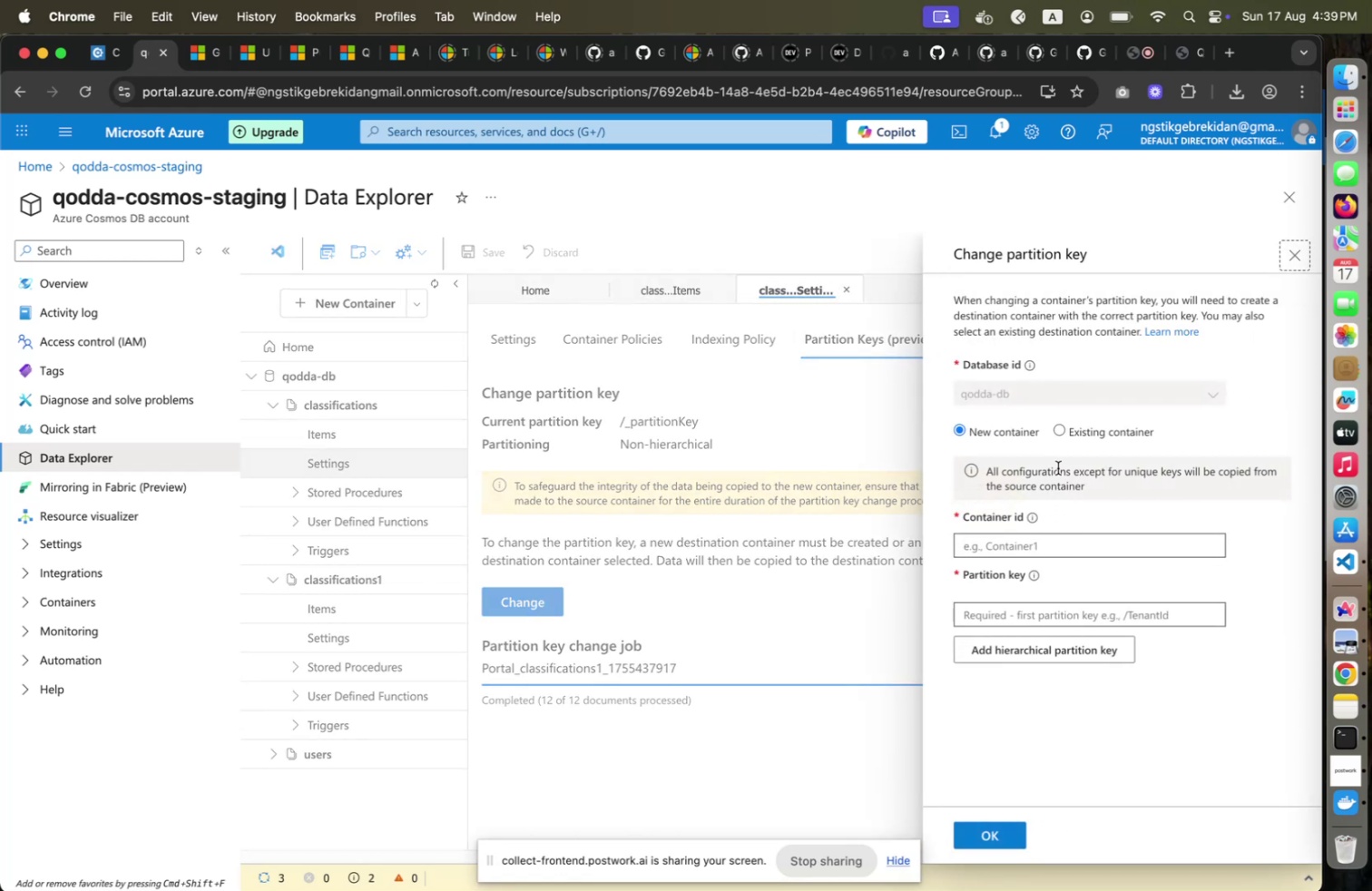 
left_click([1062, 426])
 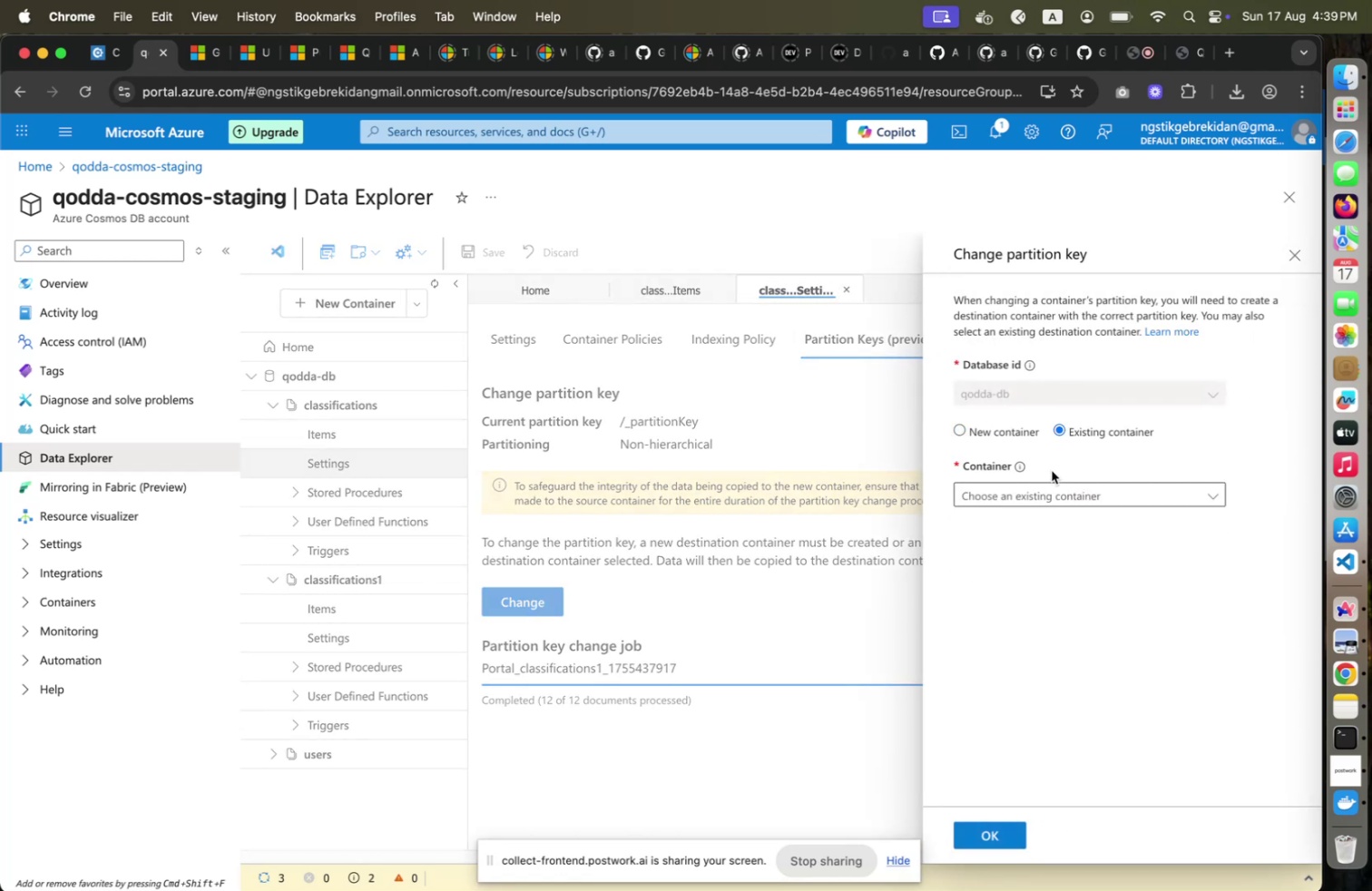 
left_click([1049, 492])
 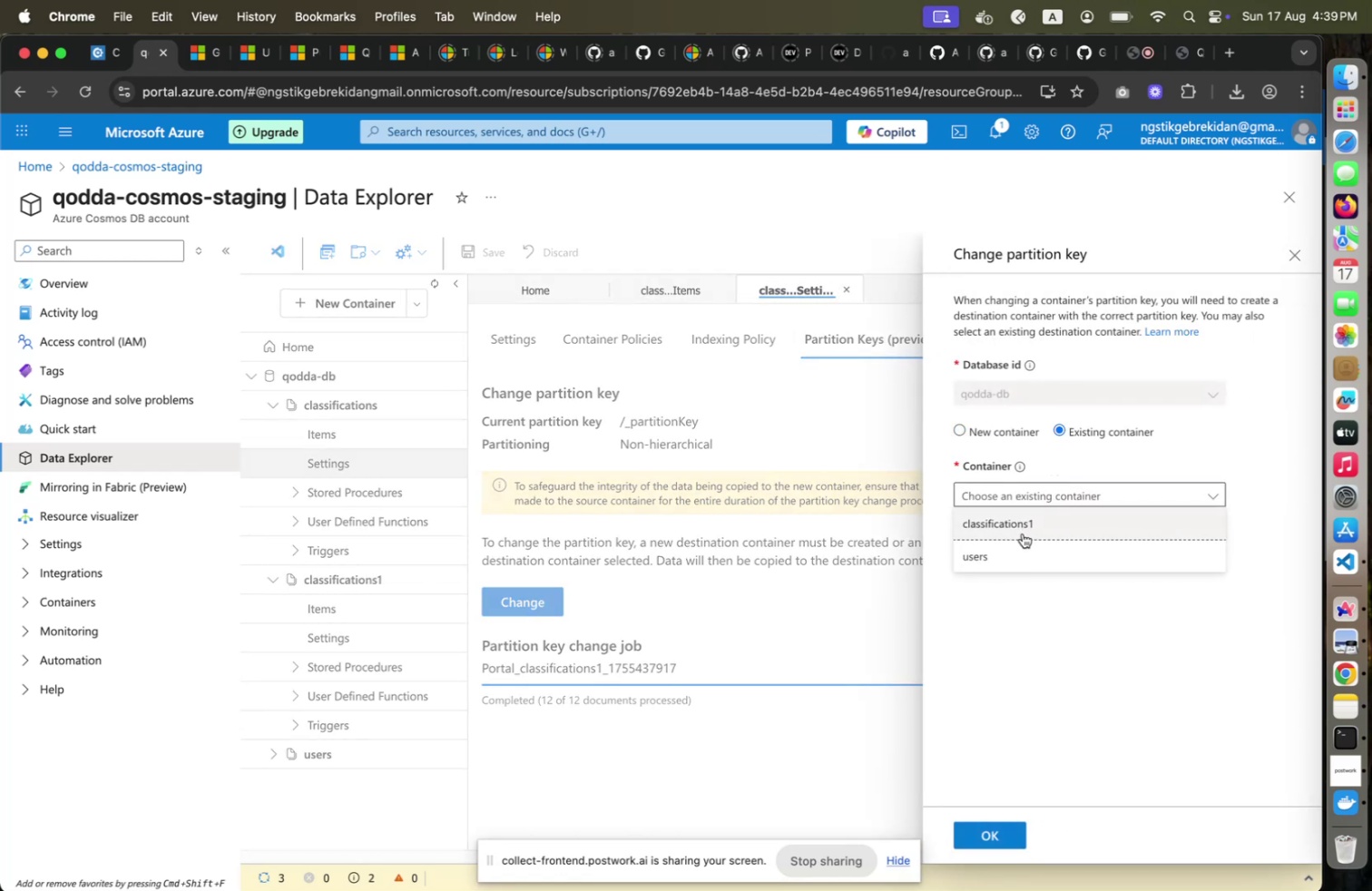 
left_click([1025, 524])
 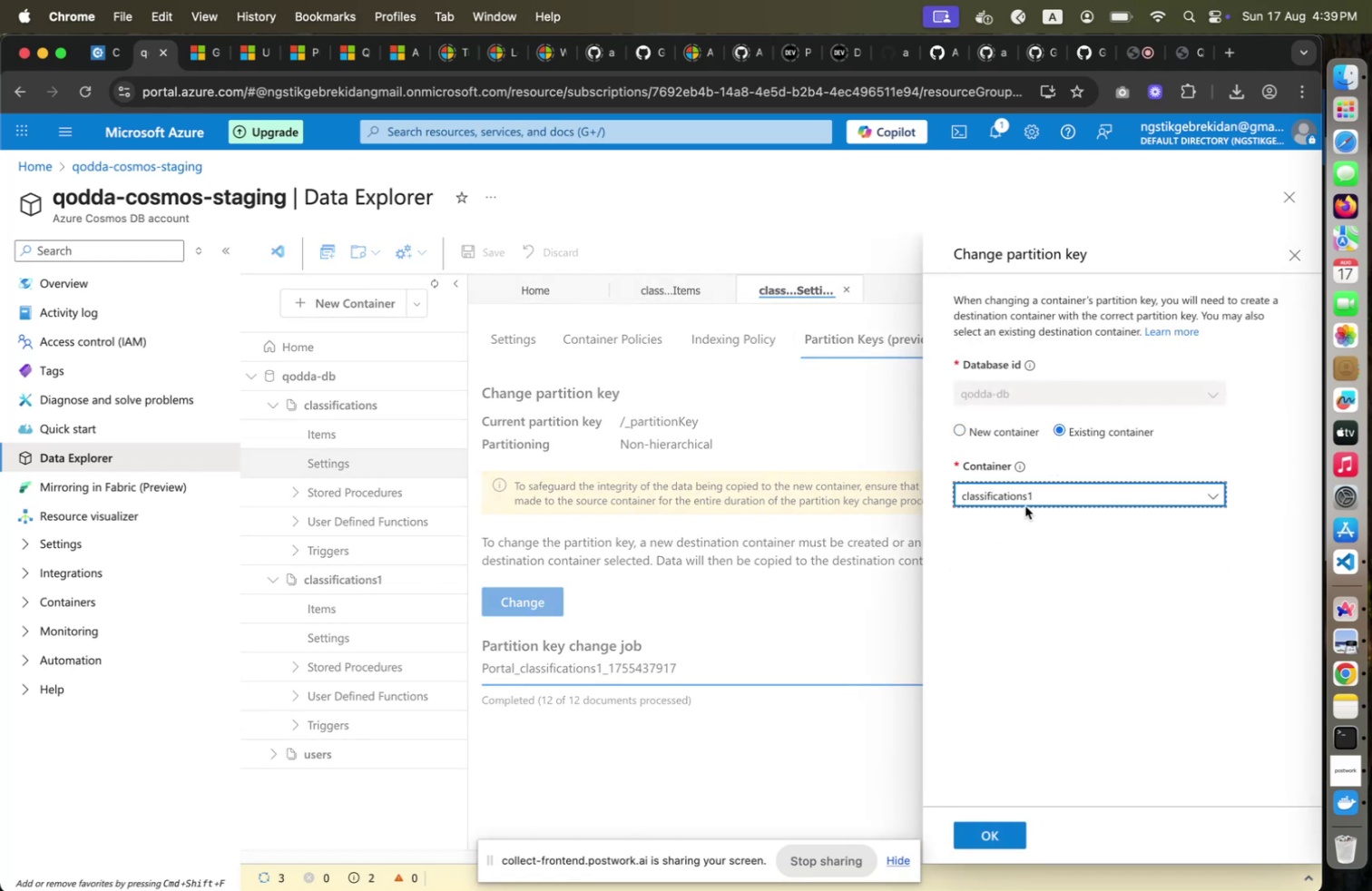 
left_click([1024, 497])
 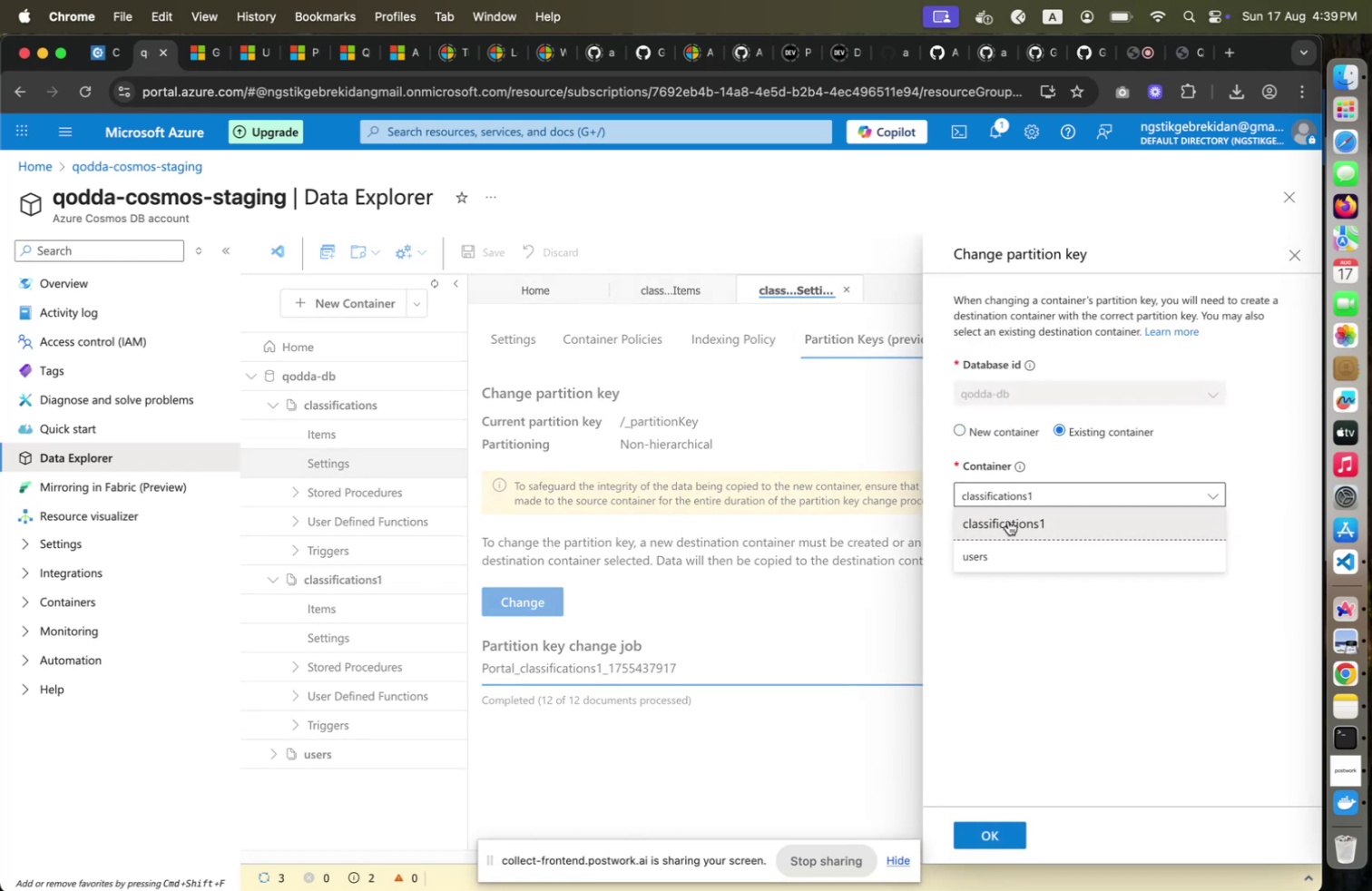 
wait(9.0)
 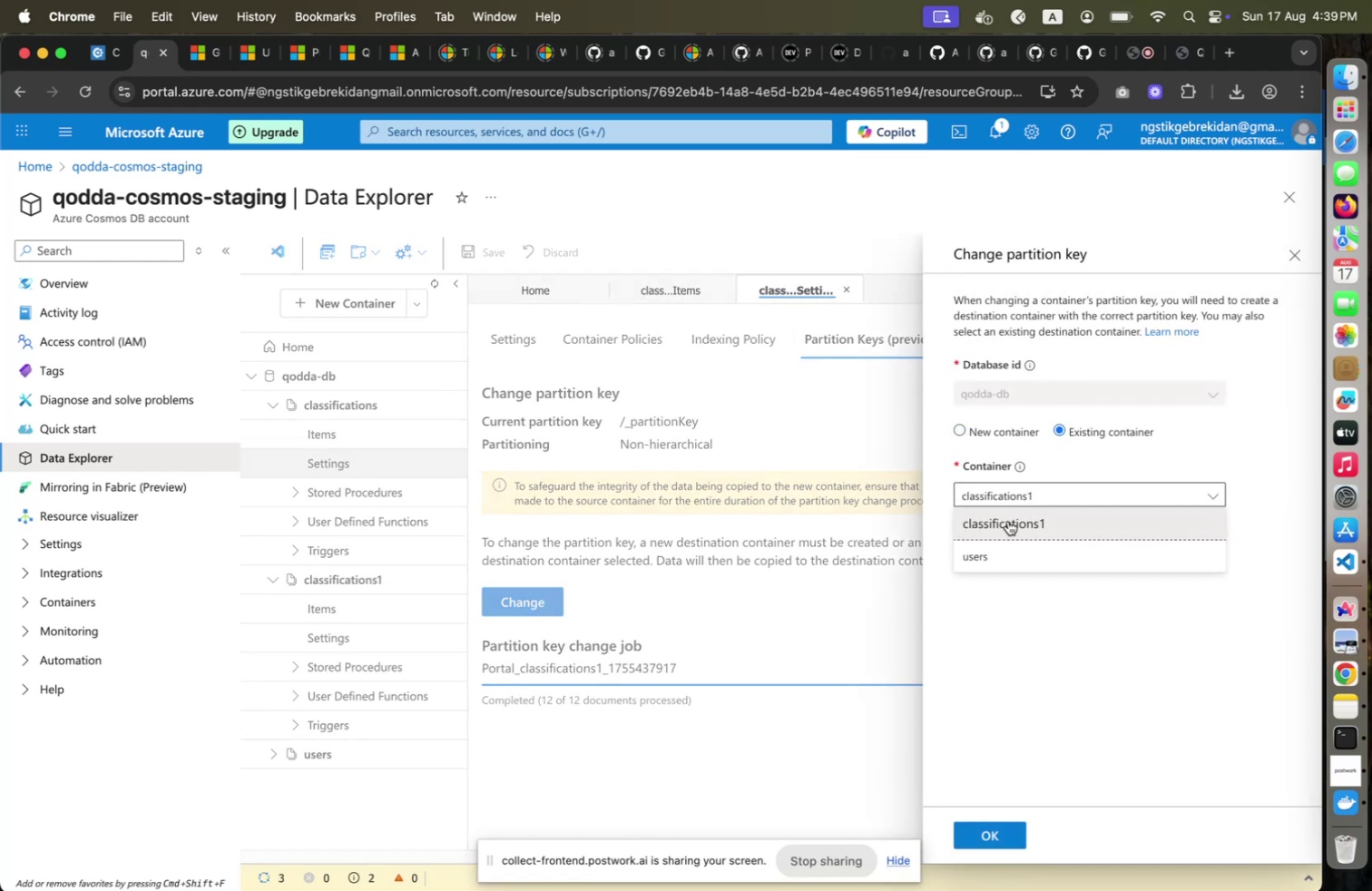 
left_click([1012, 433])
 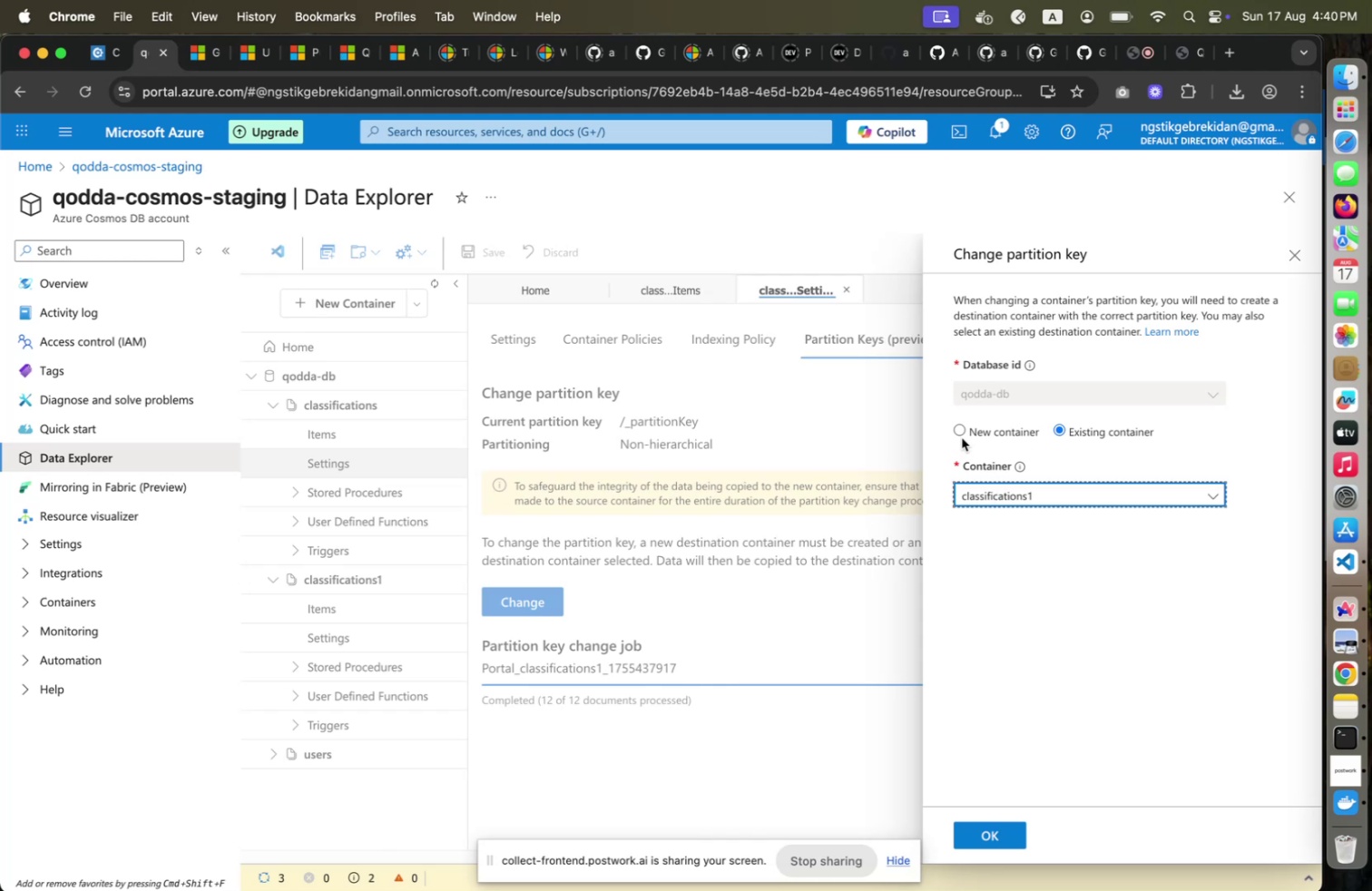 
wait(9.91)
 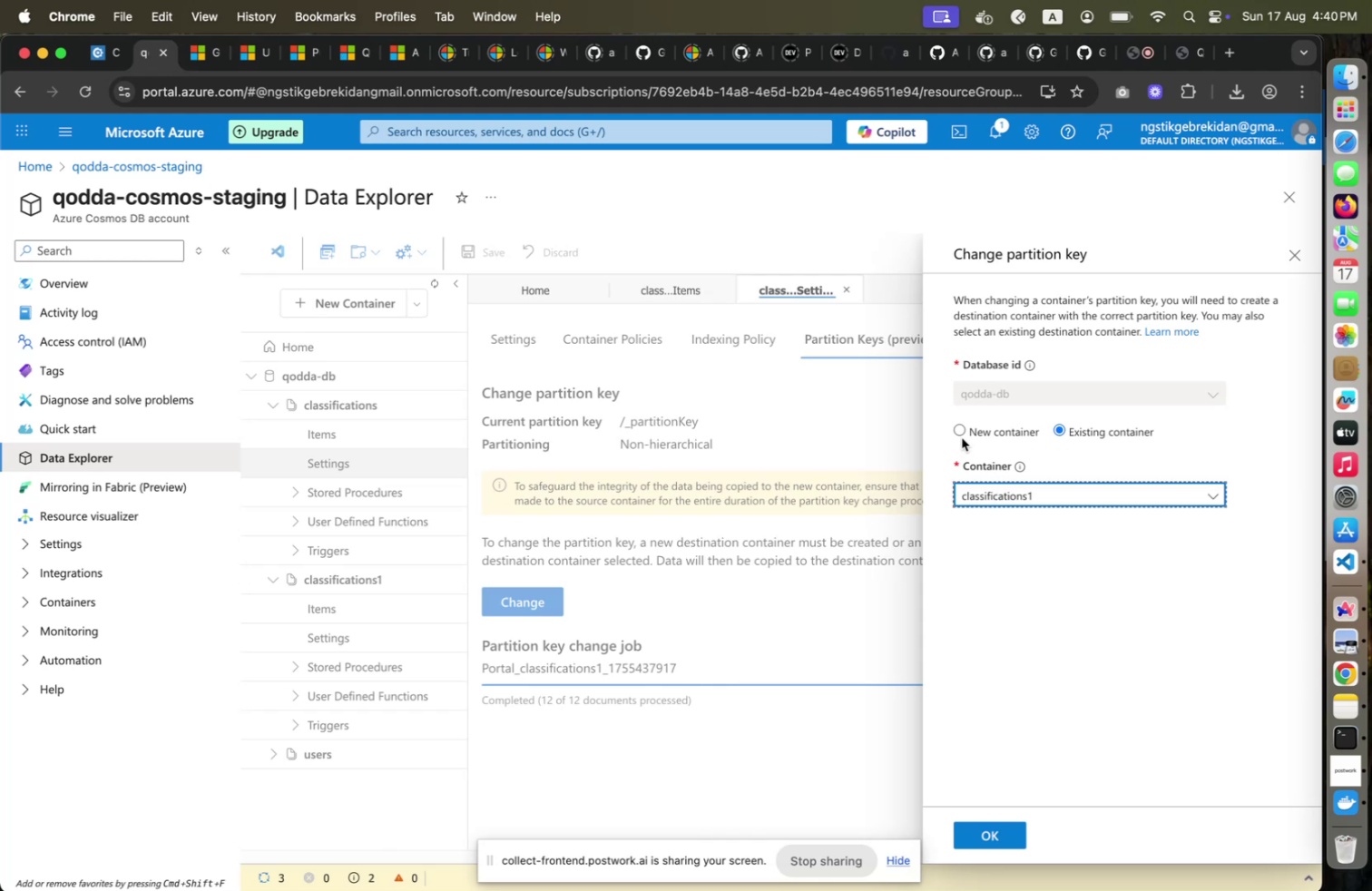 
left_click([962, 435])
 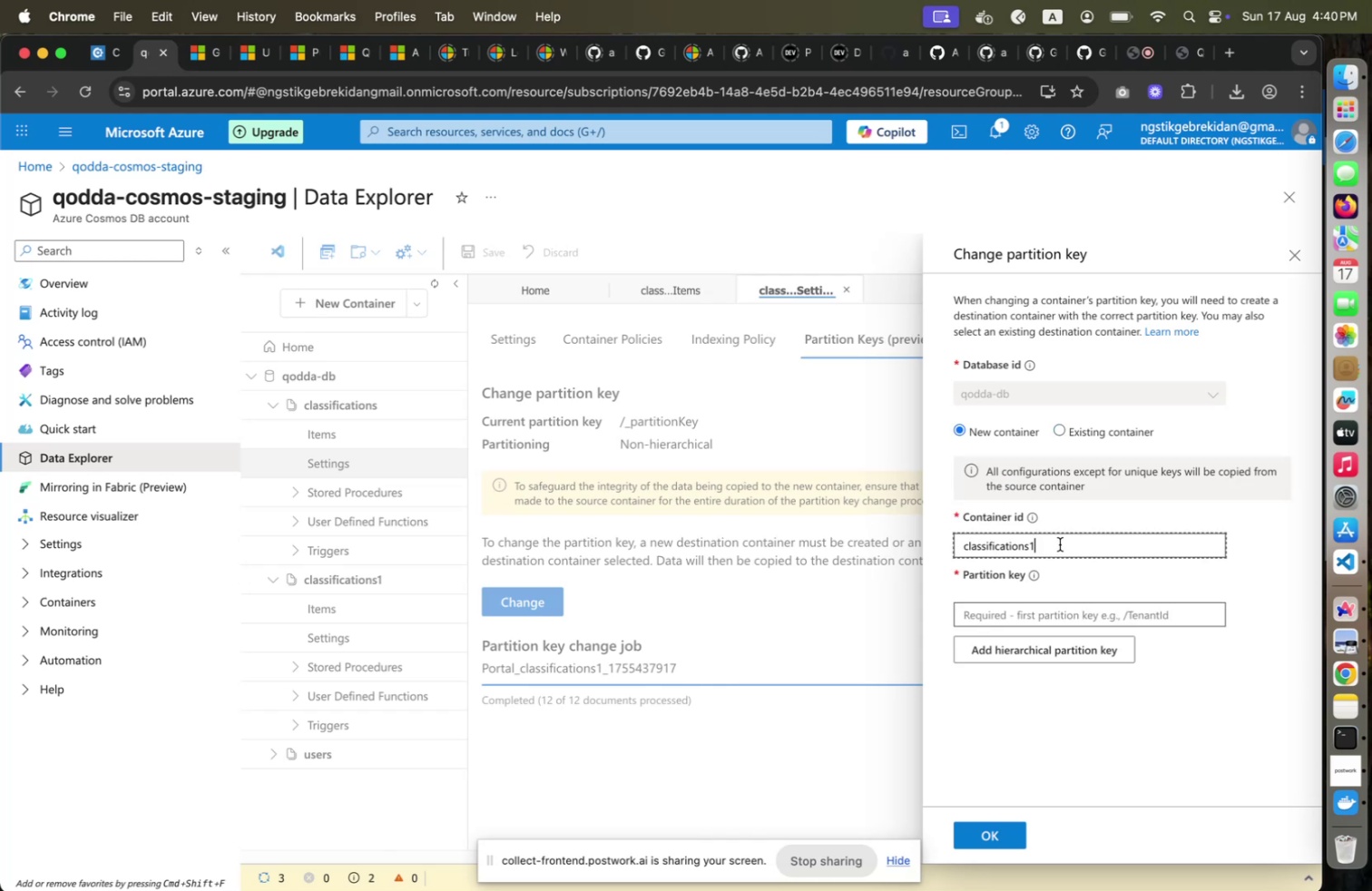 
key(Backspace)
 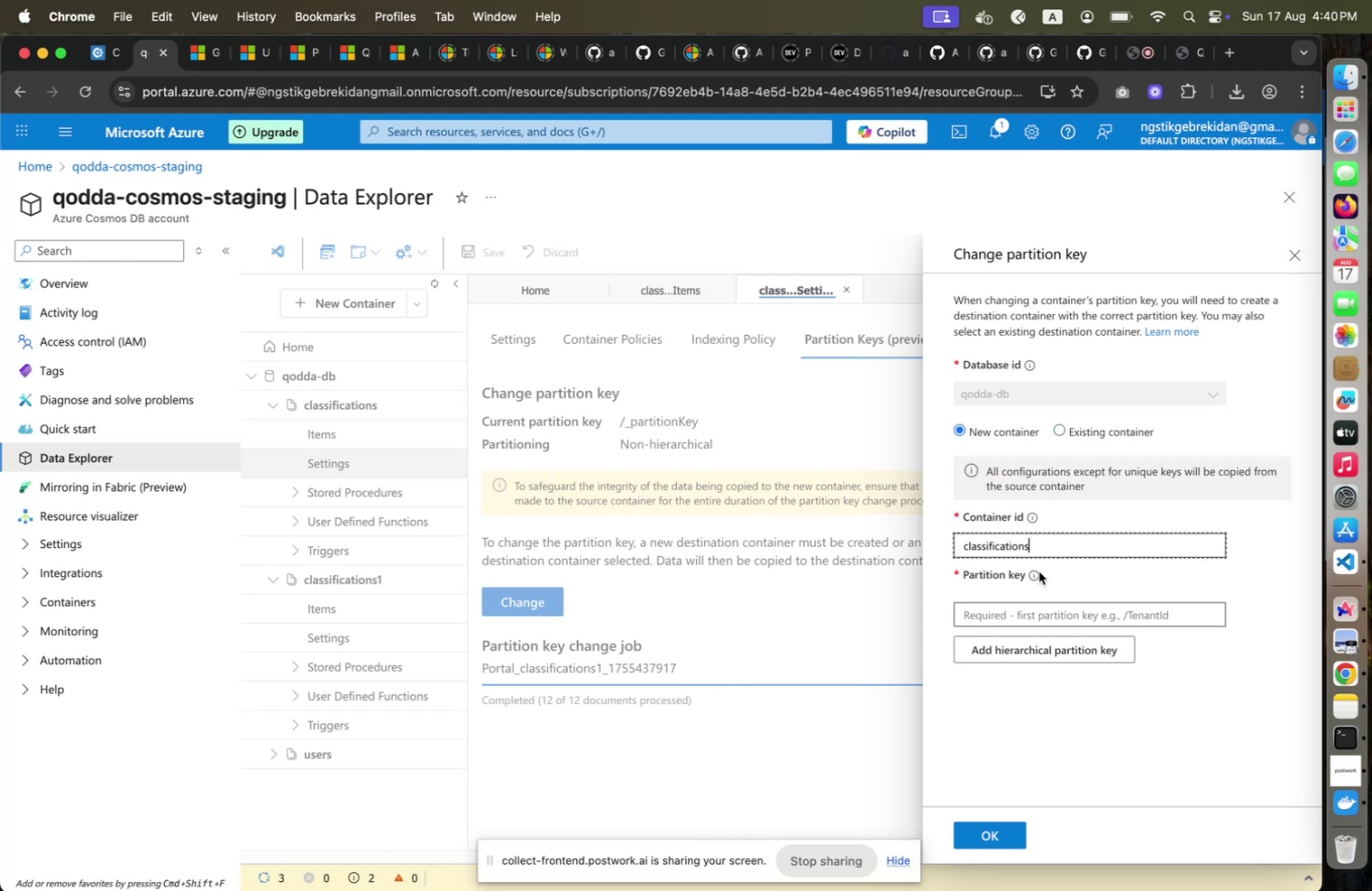 
left_click([1001, 622])
 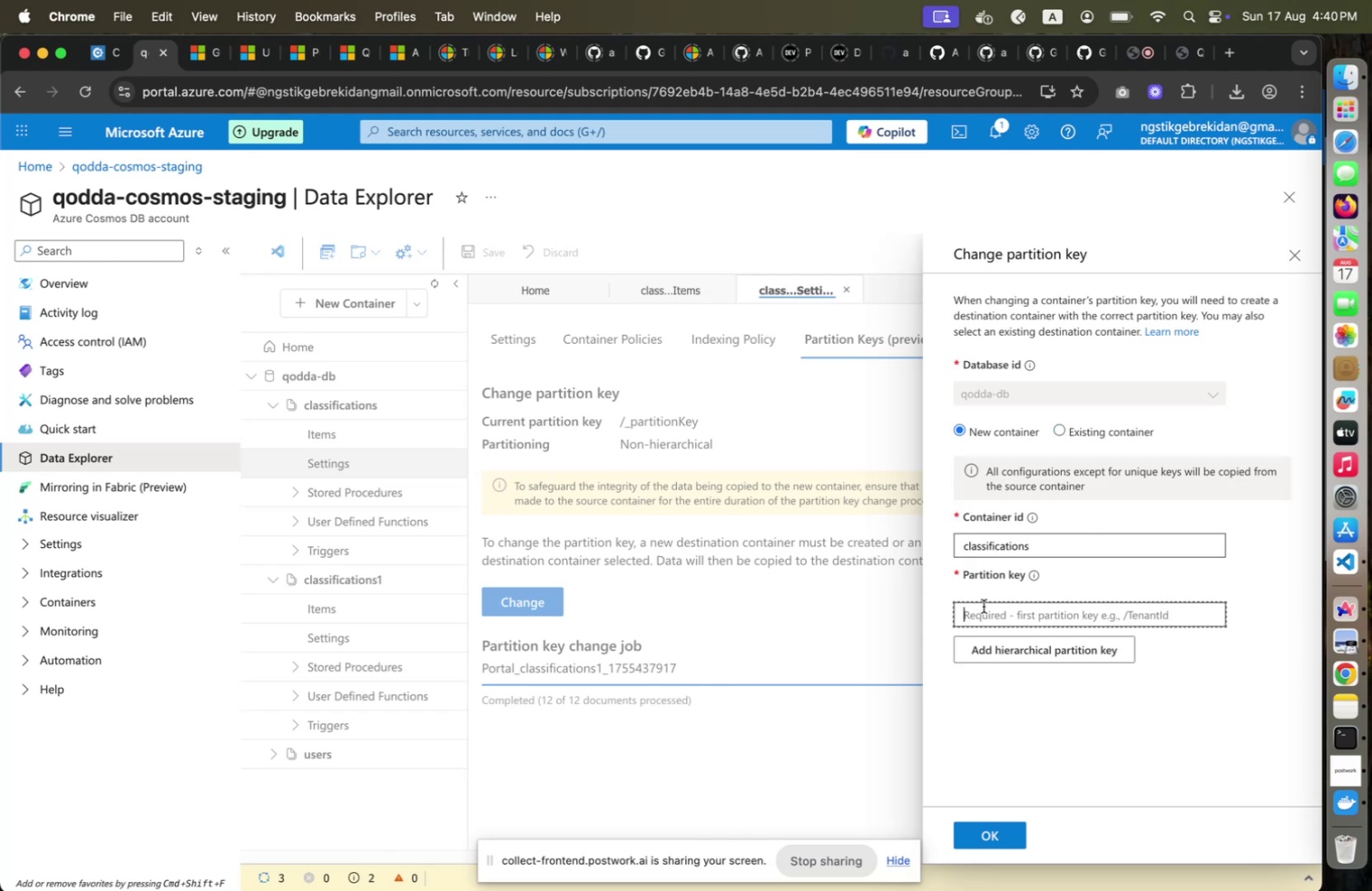 
type(/id)
 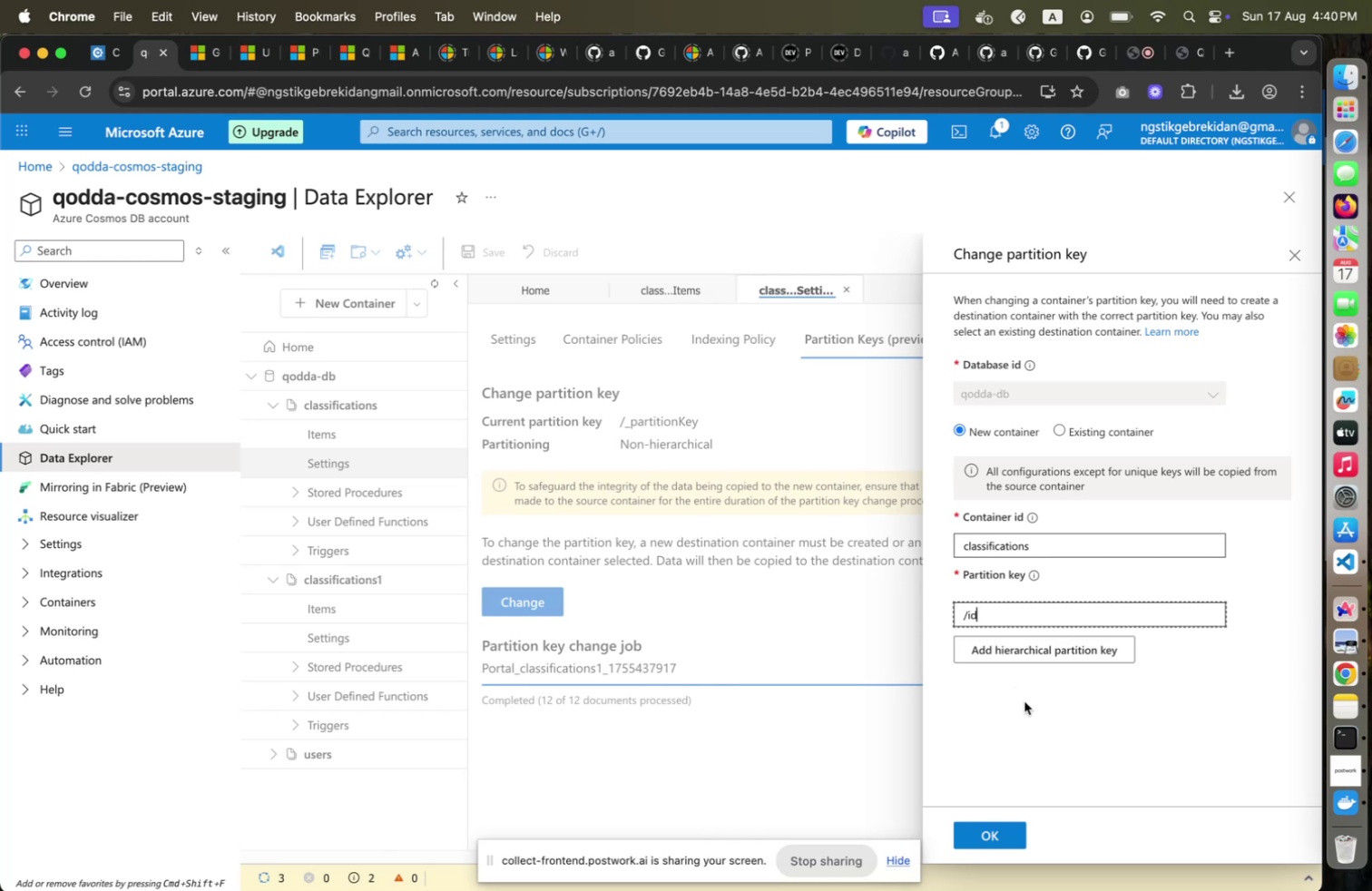 
left_click([996, 836])
 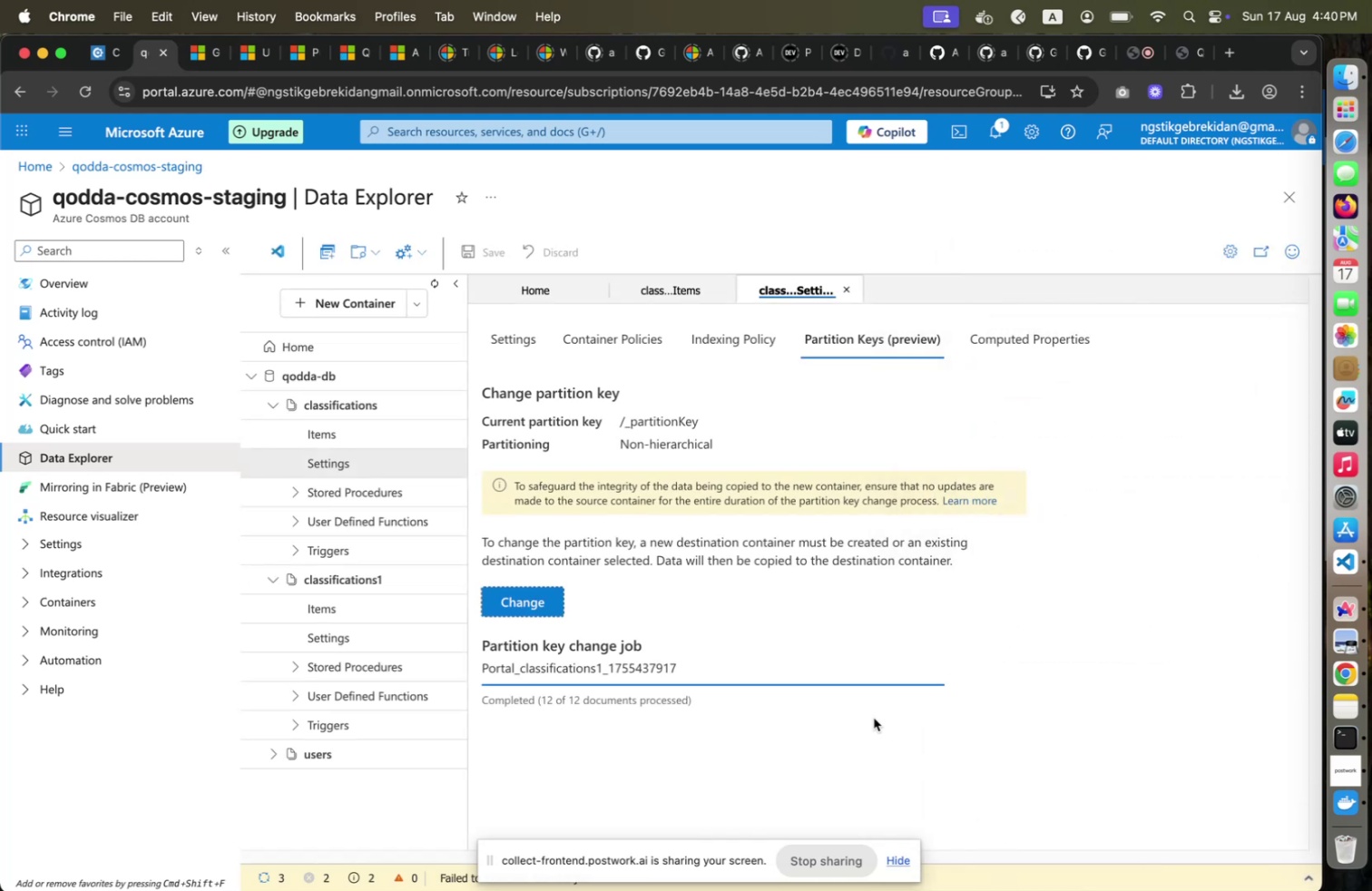 
wait(7.8)
 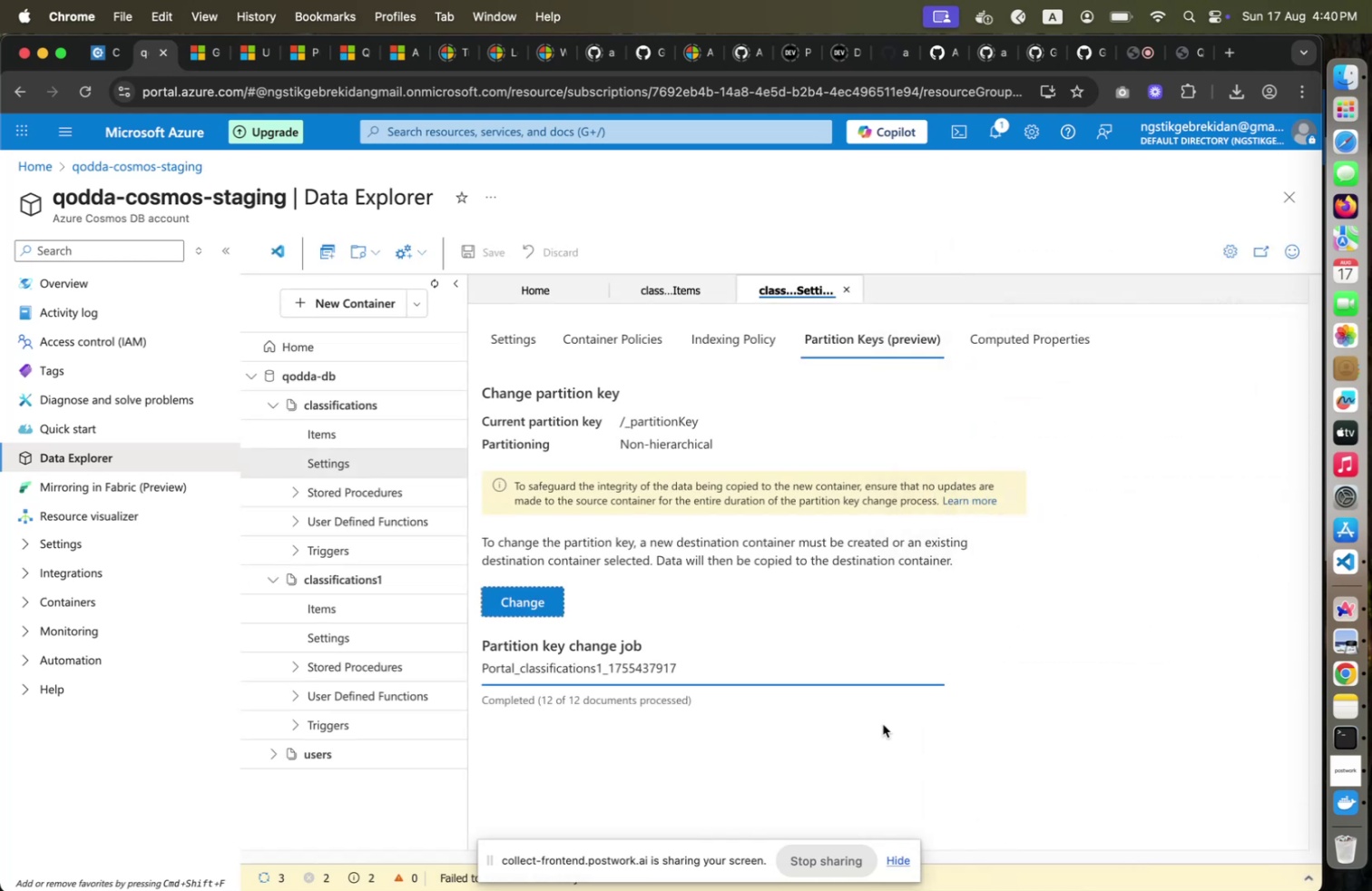 
left_click([392, 430])
 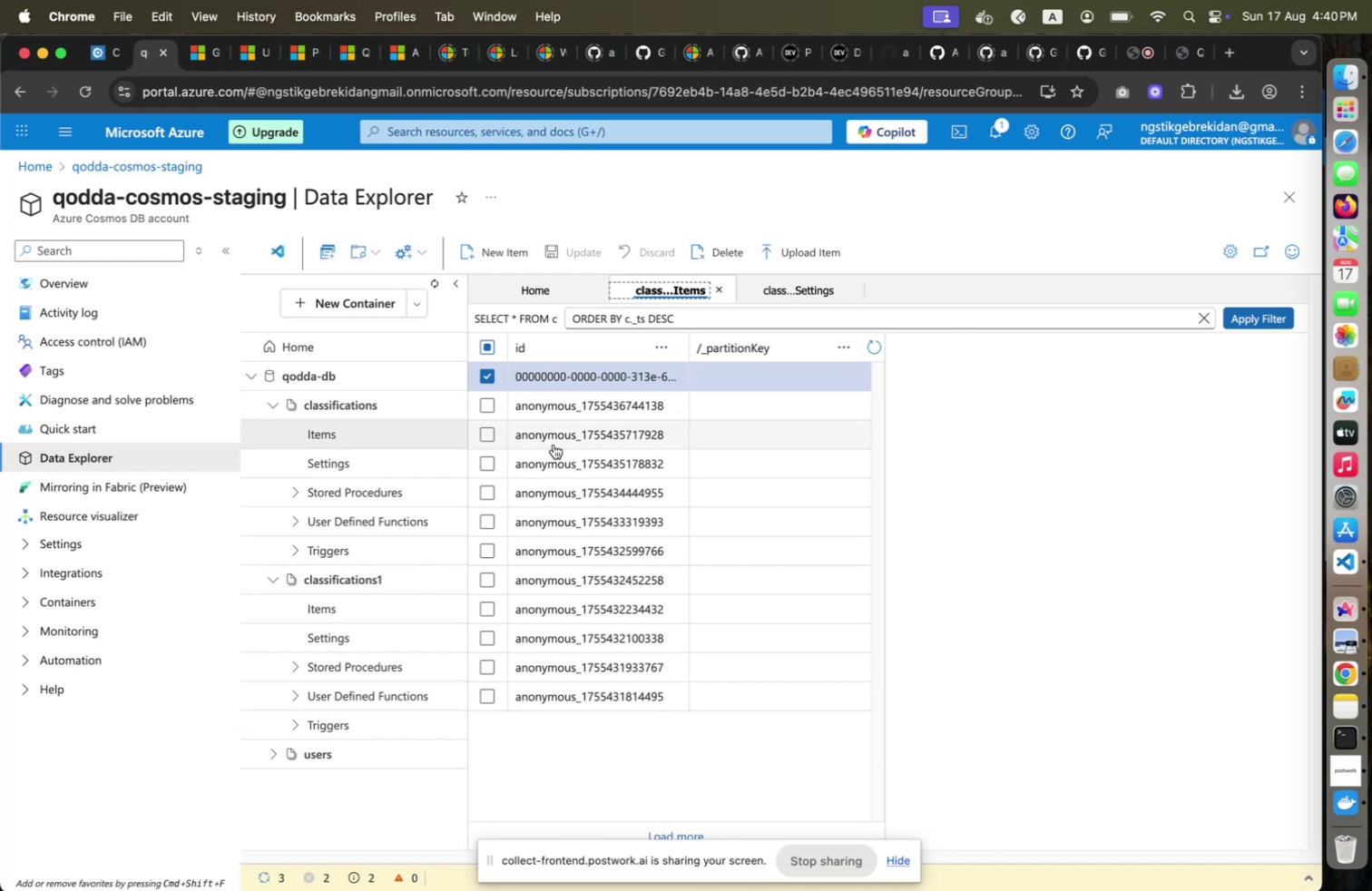 
left_click([570, 452])
 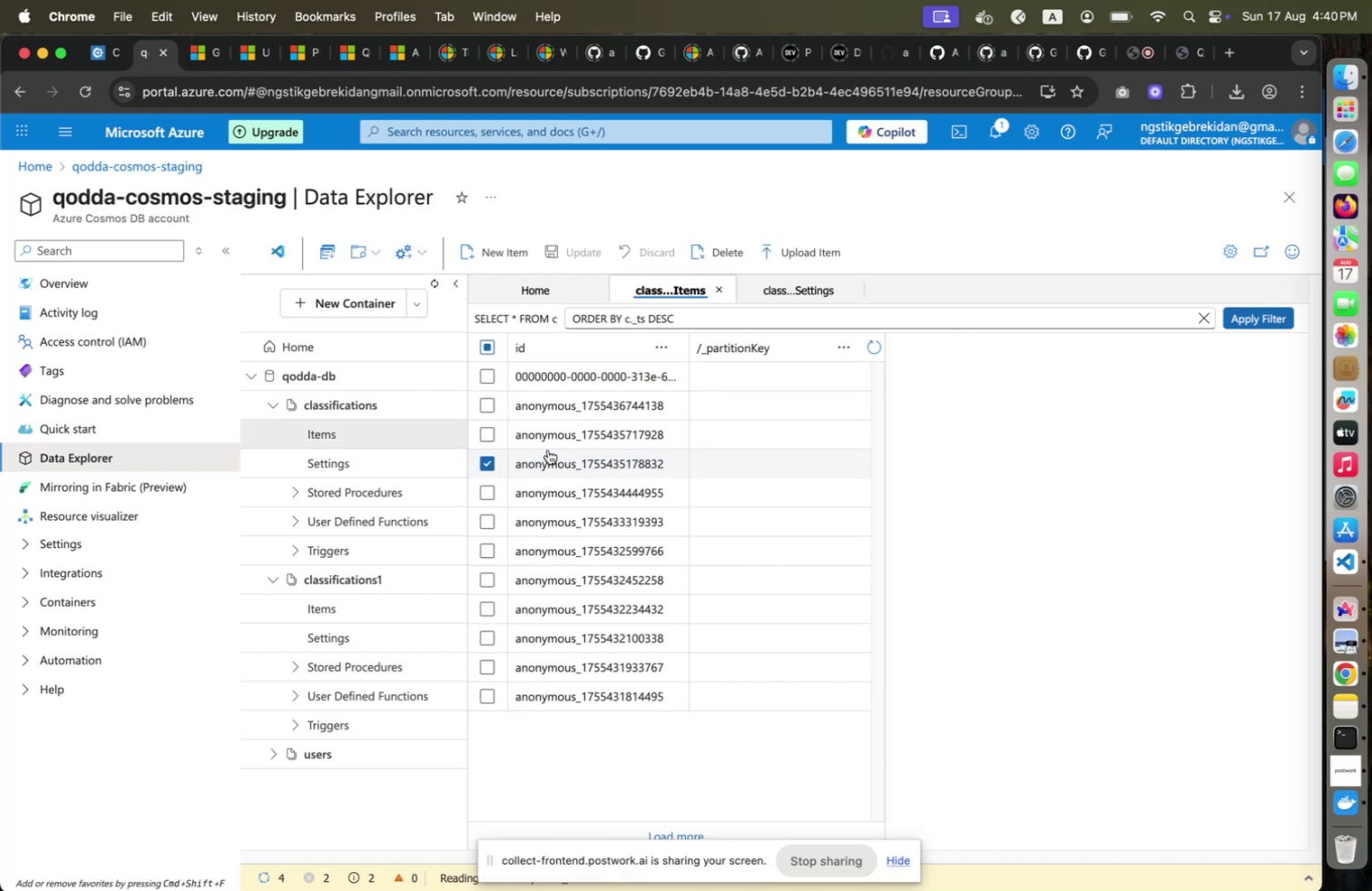 
left_click([873, 344])
 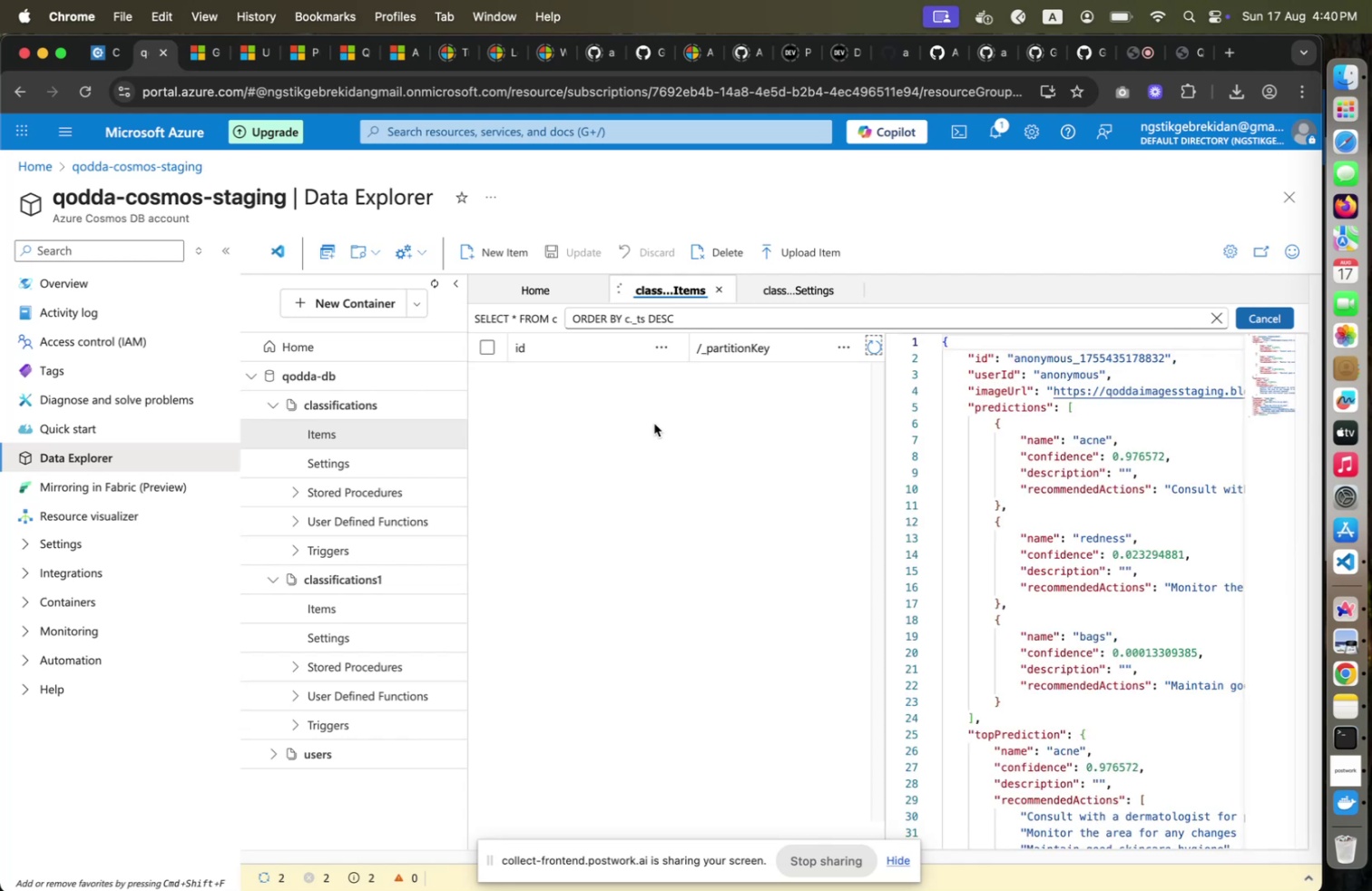 
wait(14.88)
 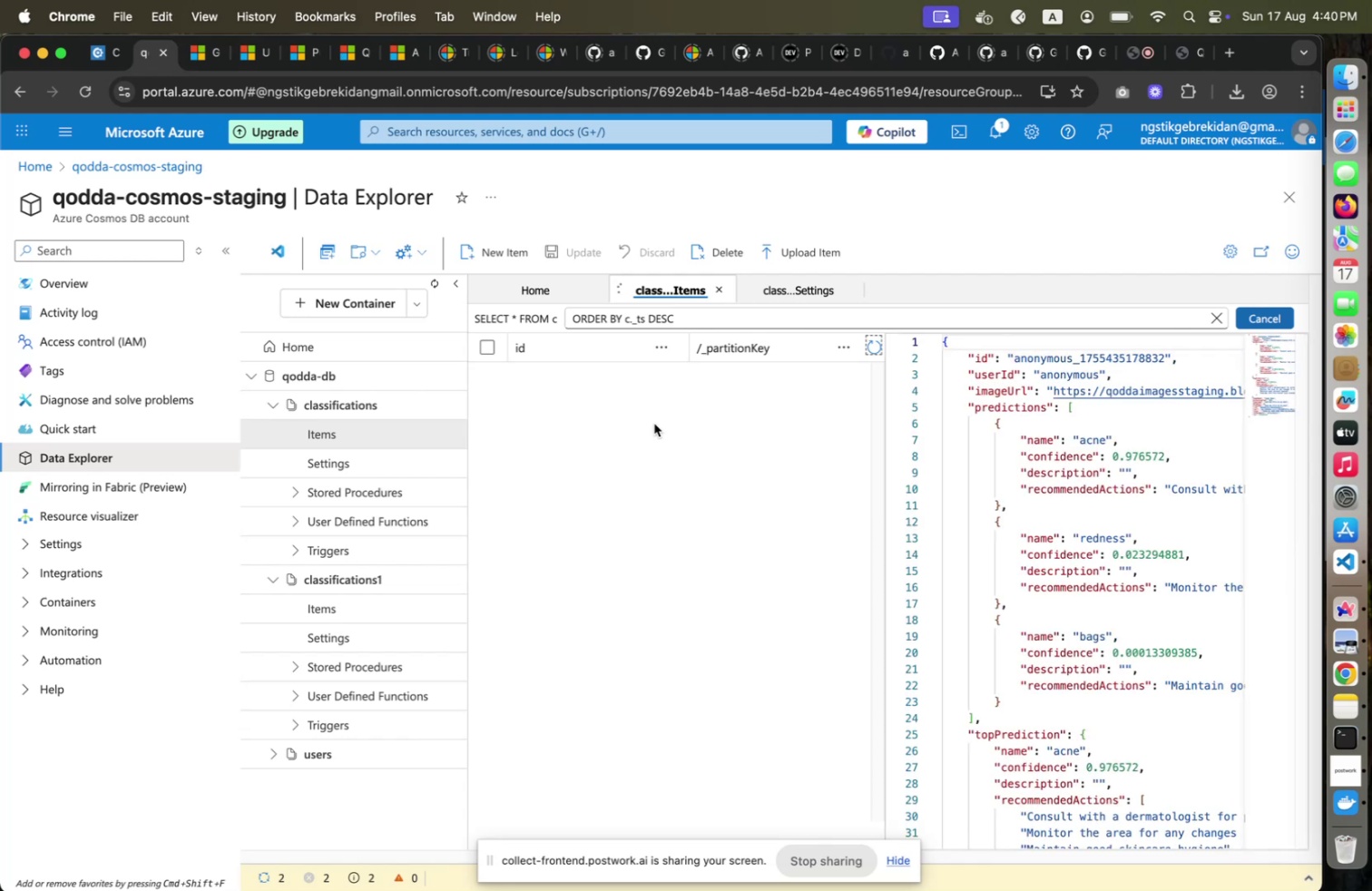 
left_click([559, 381])
 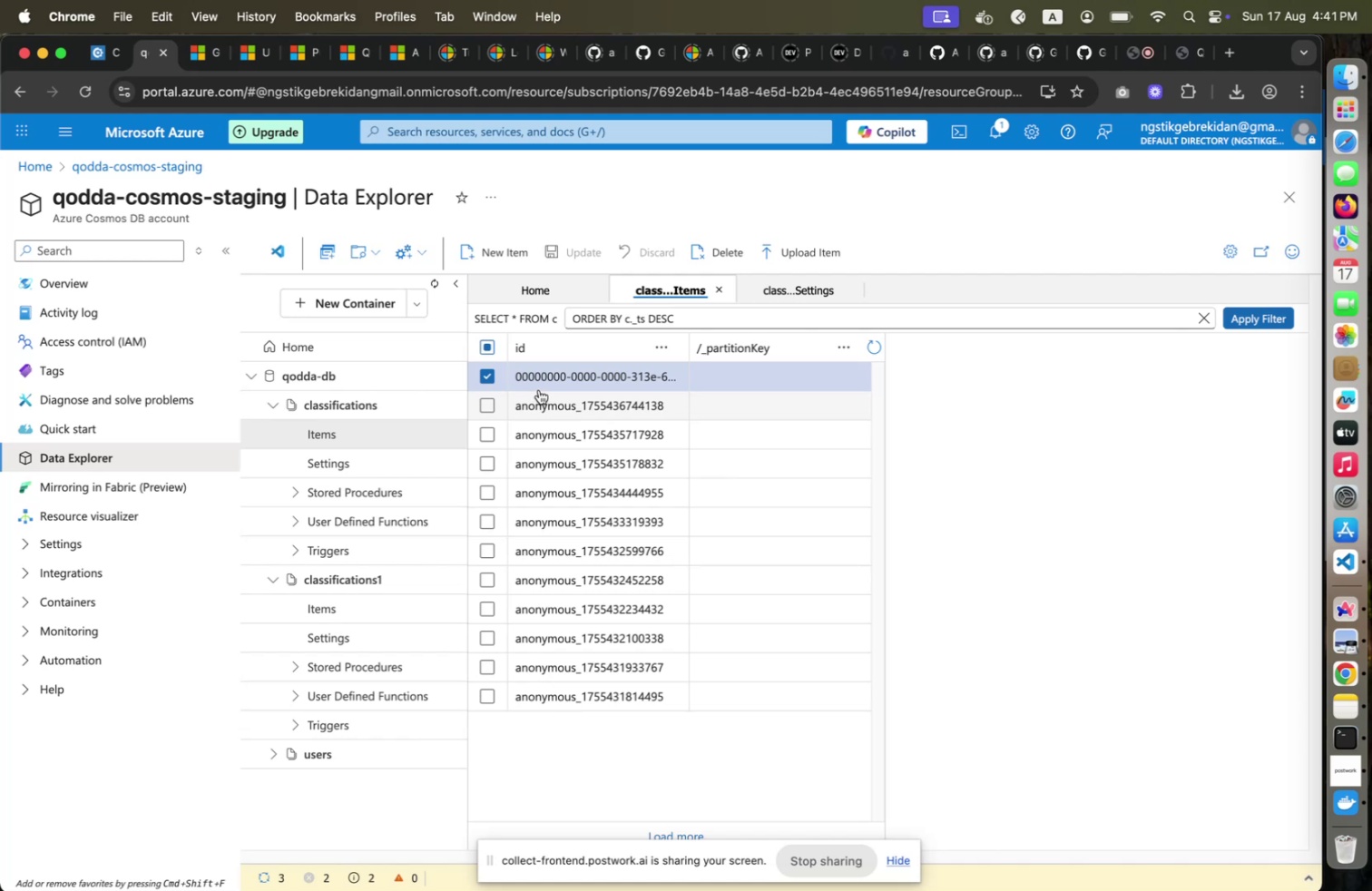 
wait(16.9)
 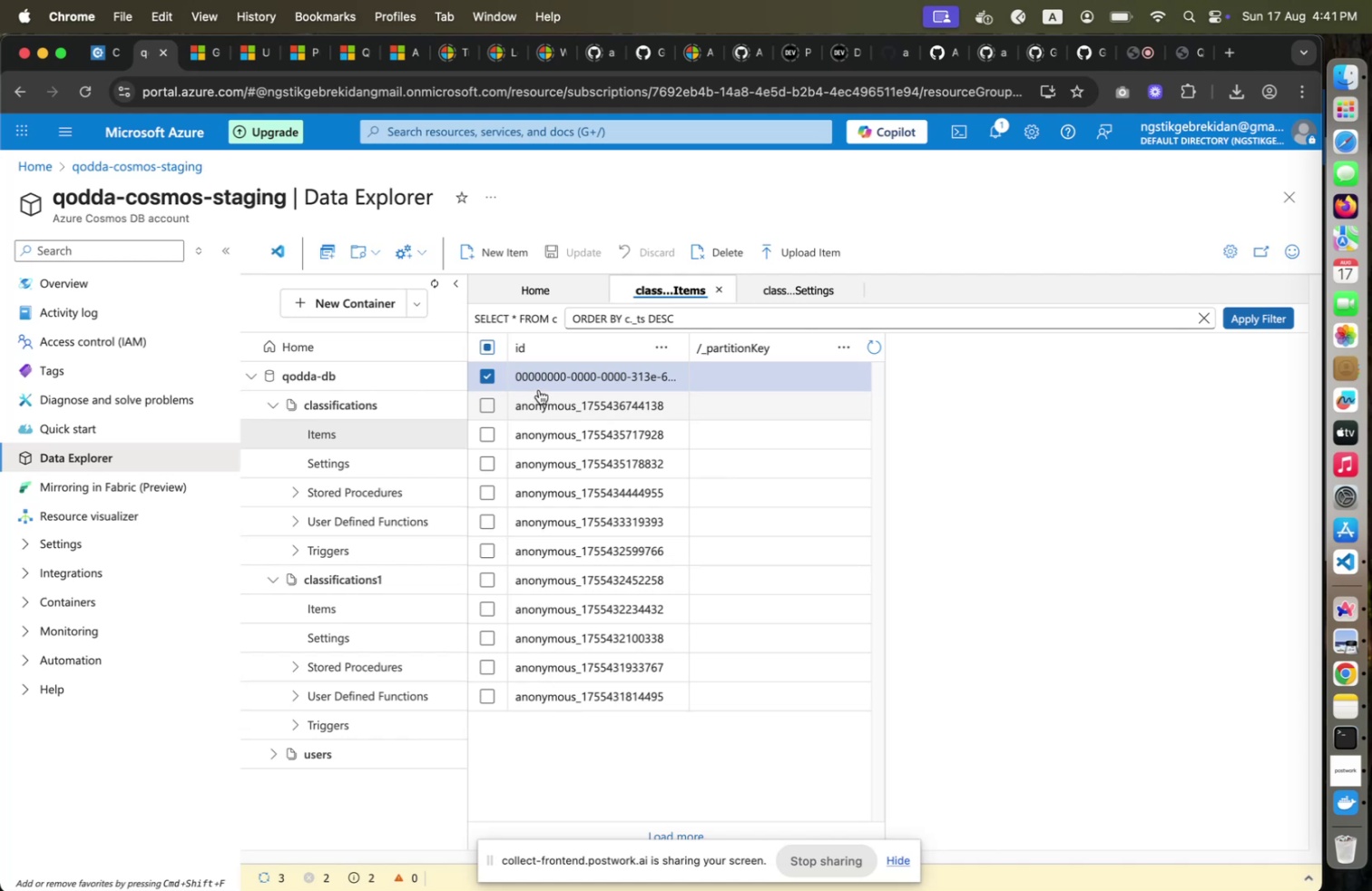 
left_click([1193, 54])
 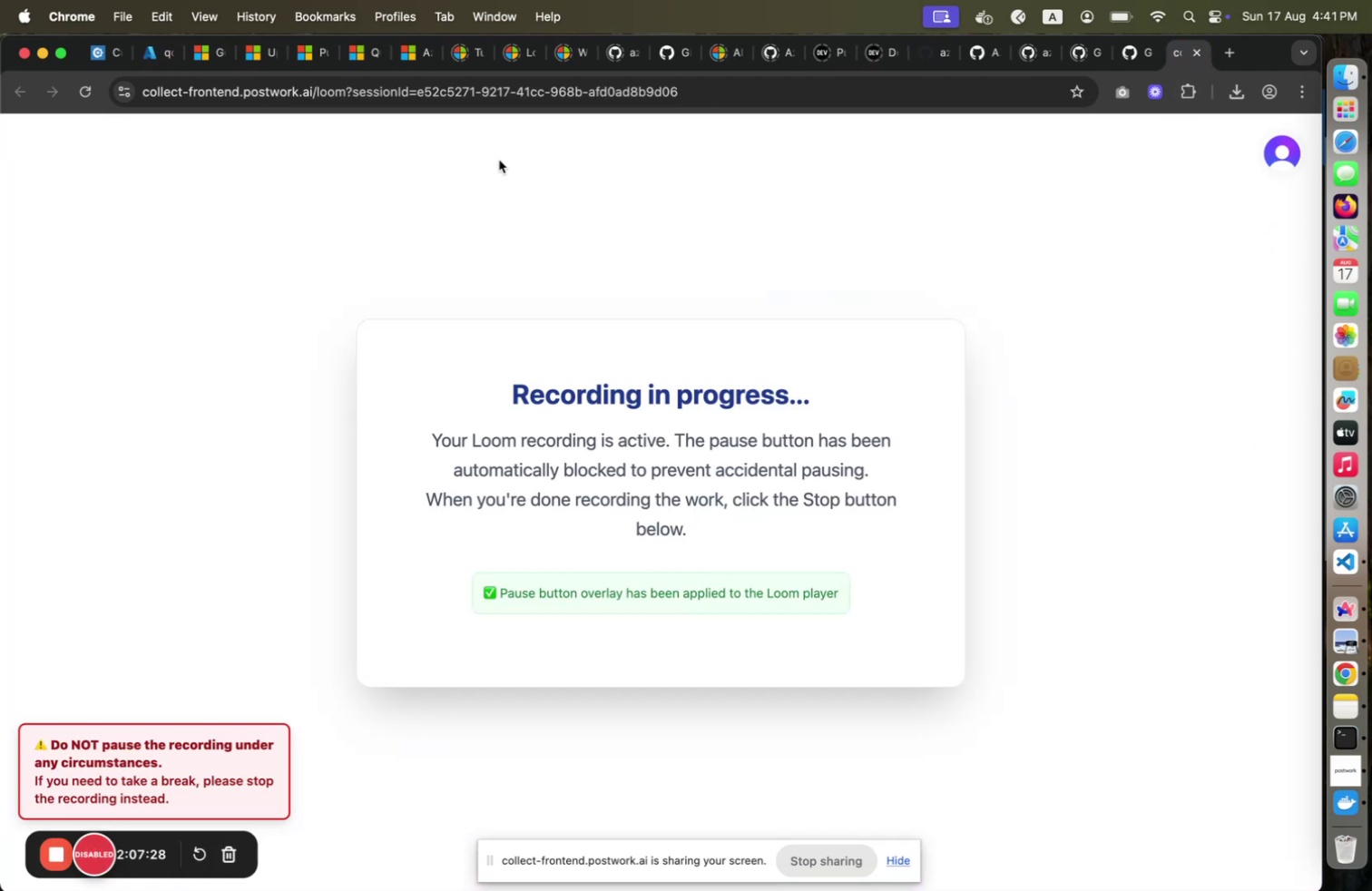 
left_click([147, 64])
 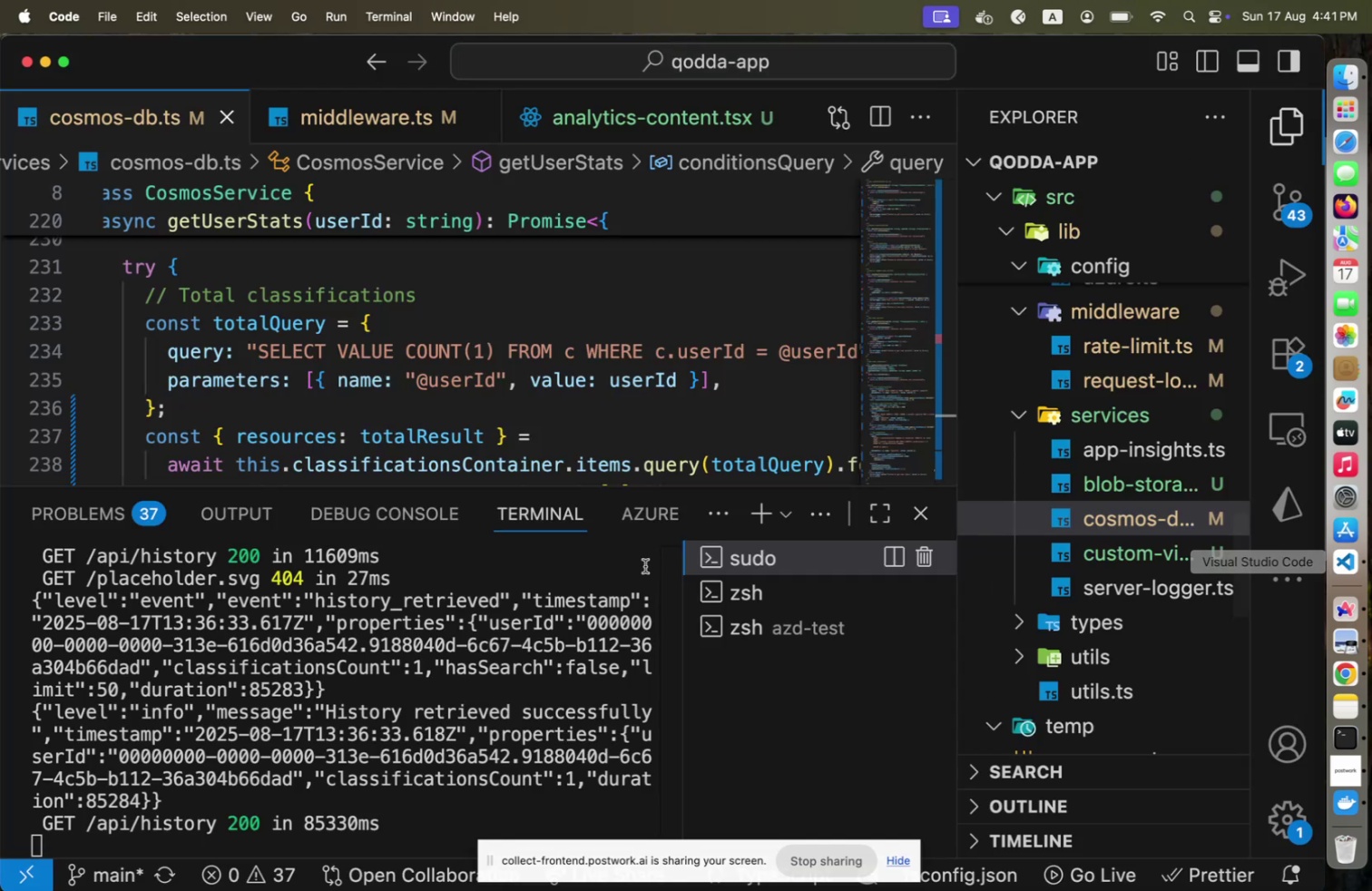 
left_click([351, 710])
 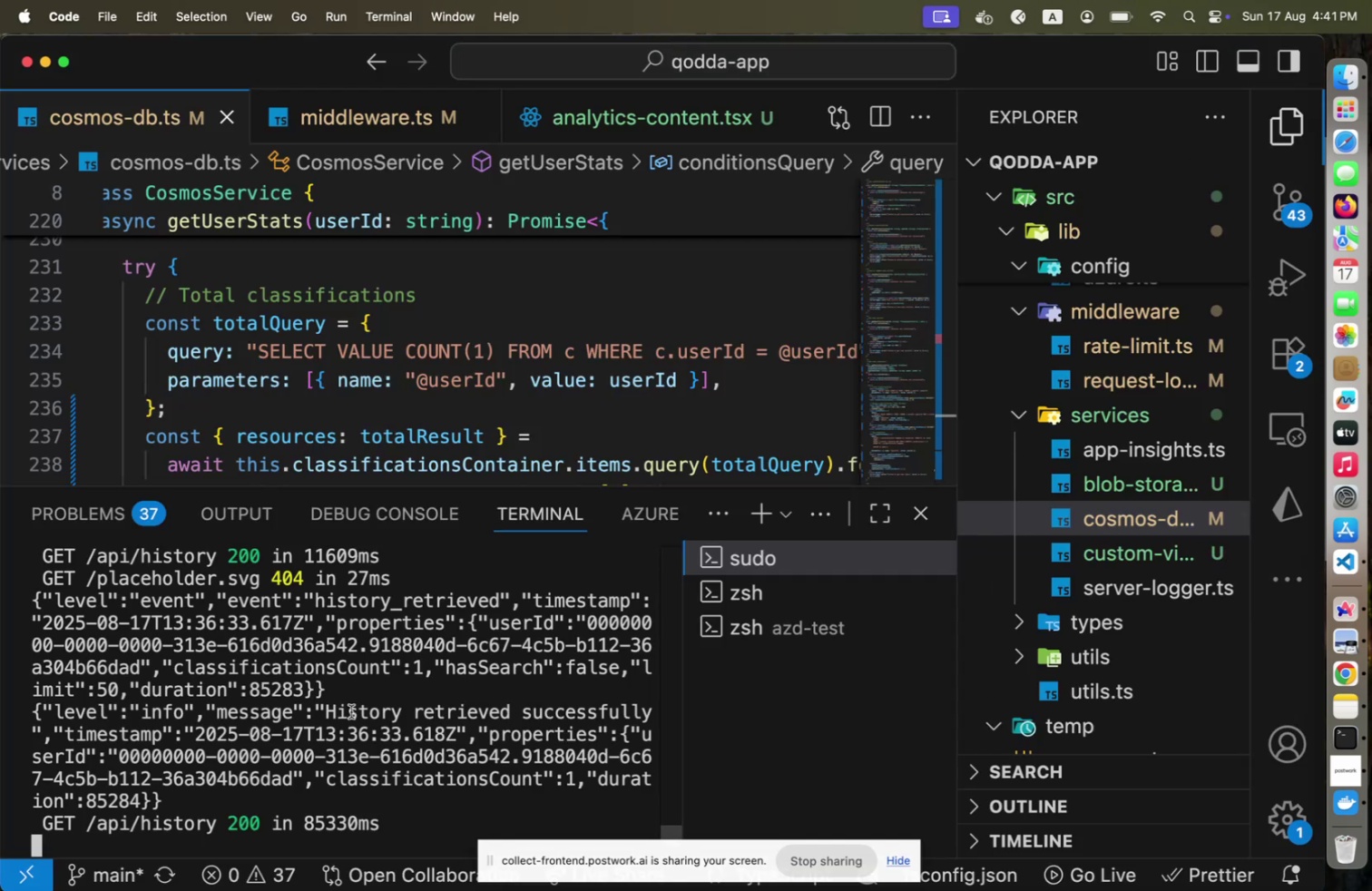 
key(Control+C)
 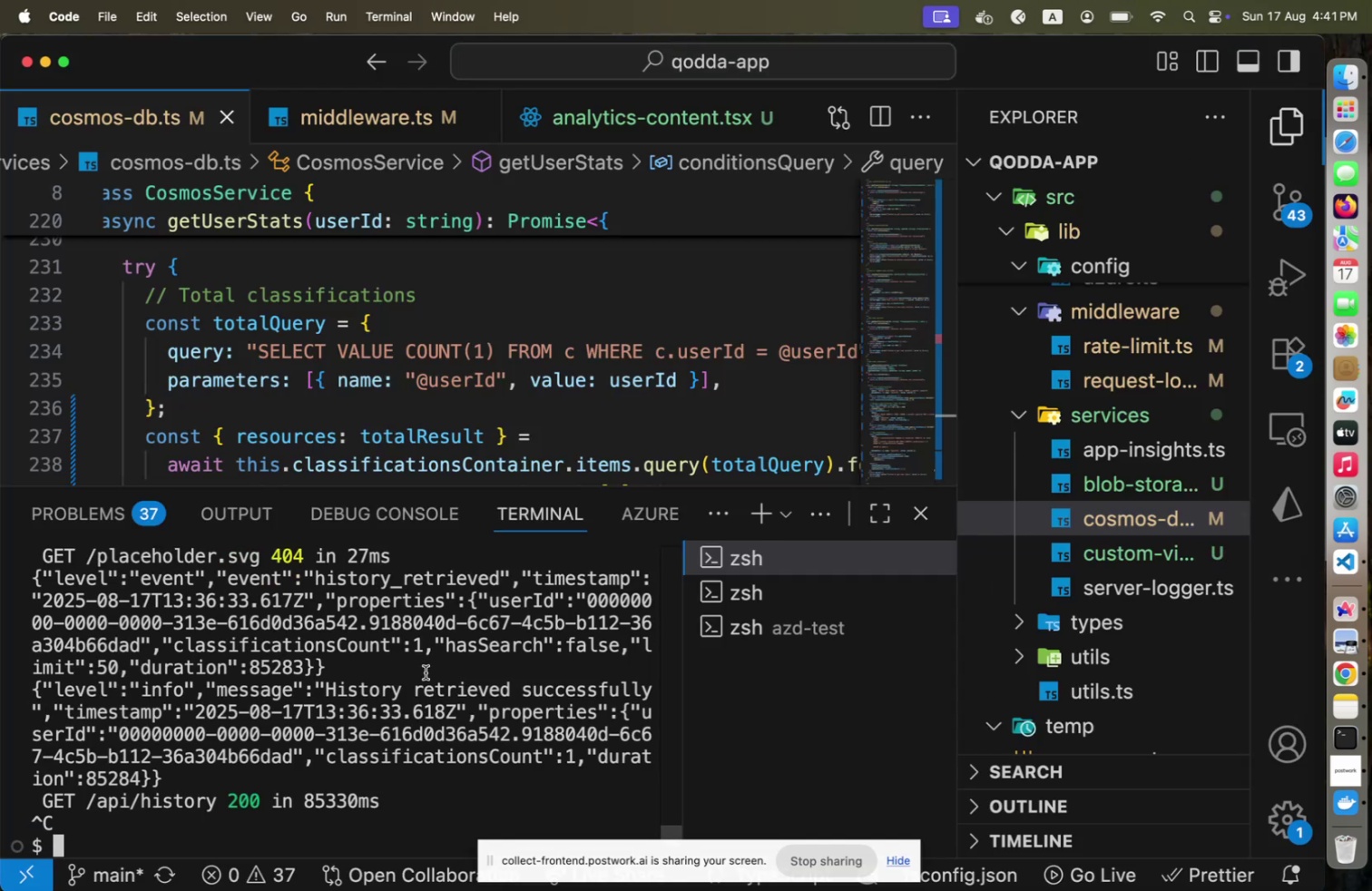 
key(Alt+L)
 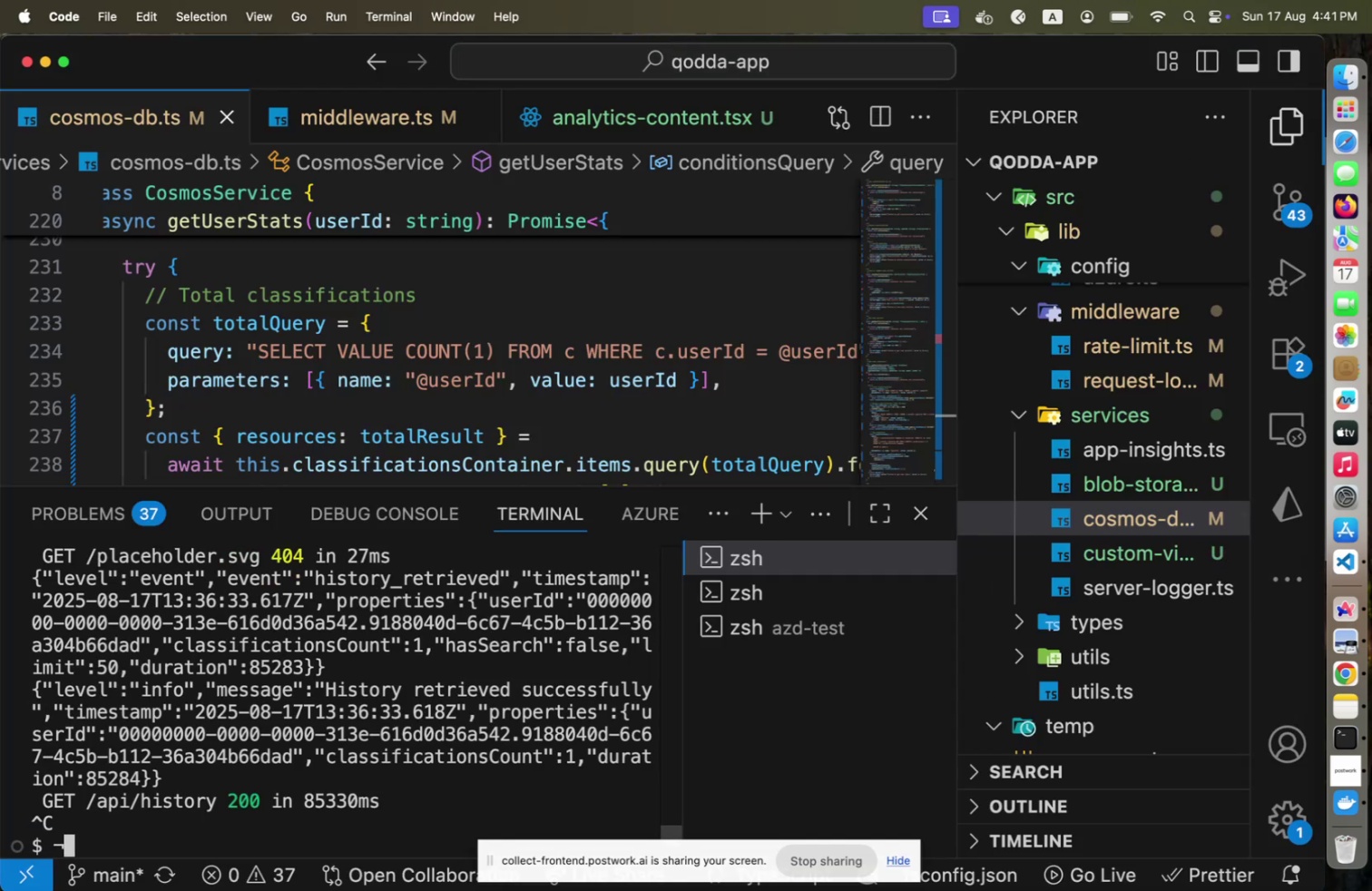 
key(Backspace)
 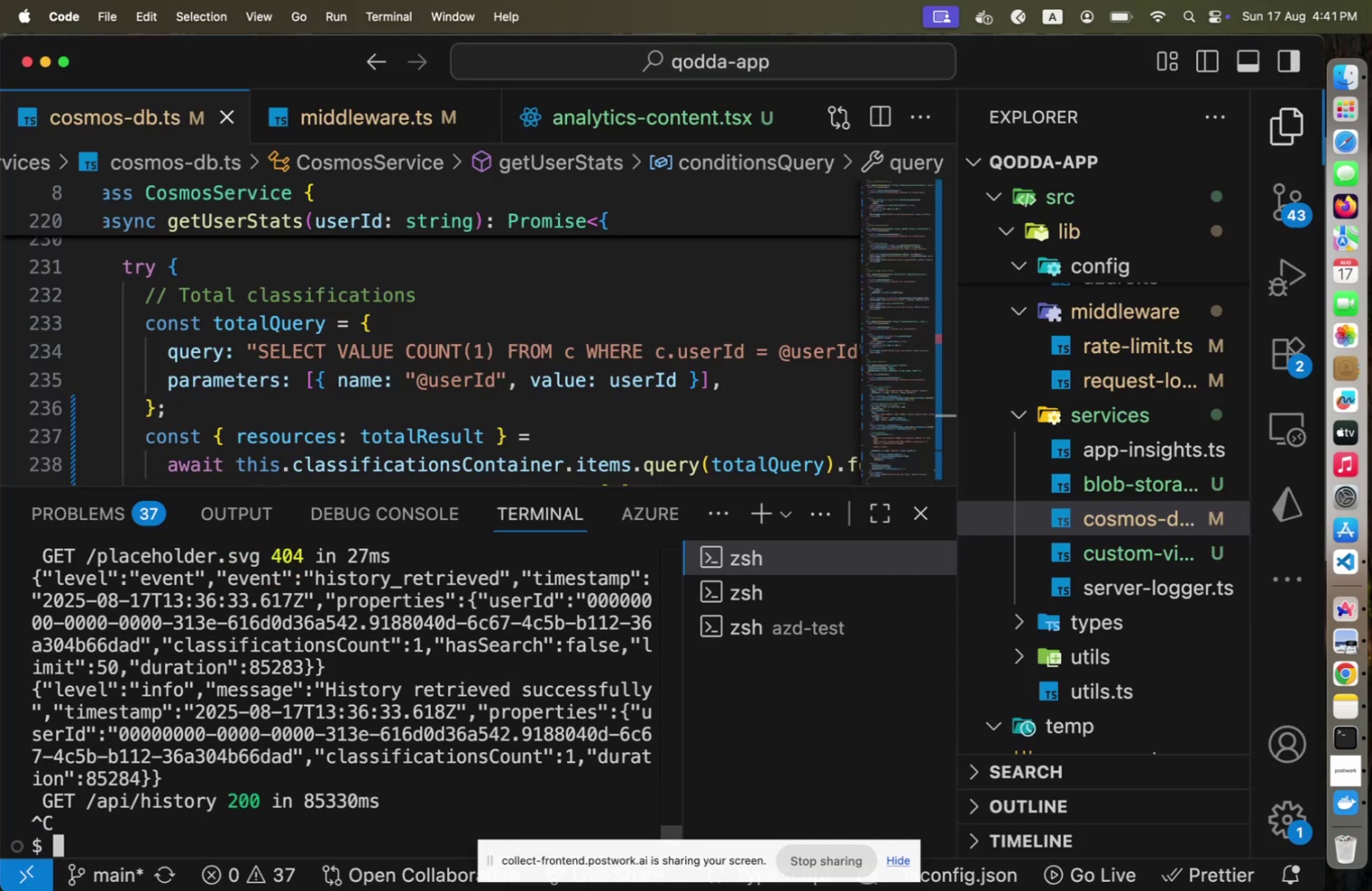 
key(Control+L)
 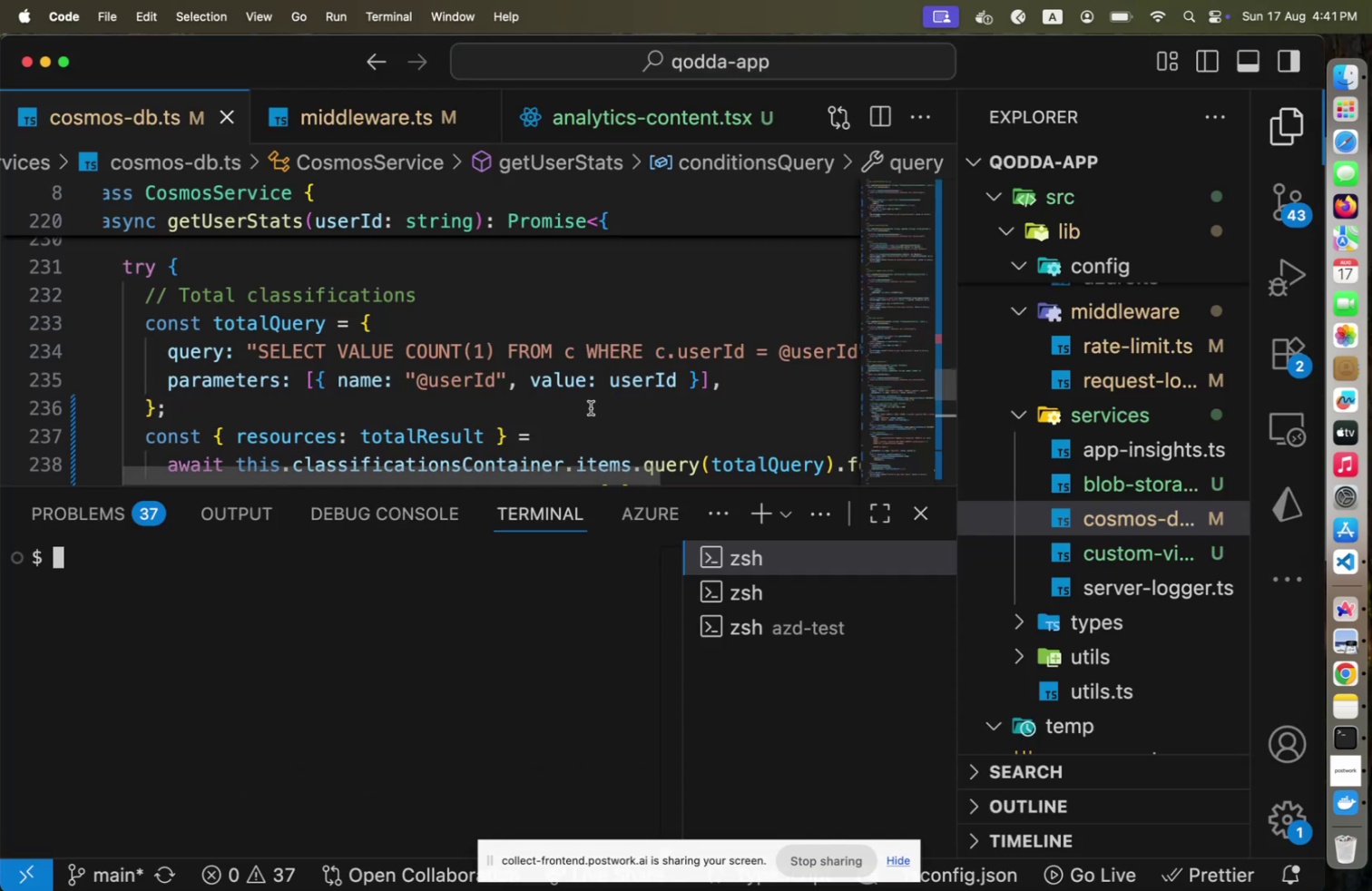 
left_click_drag(start_coordinate=[552, 481], to_coordinate=[524, 602])
 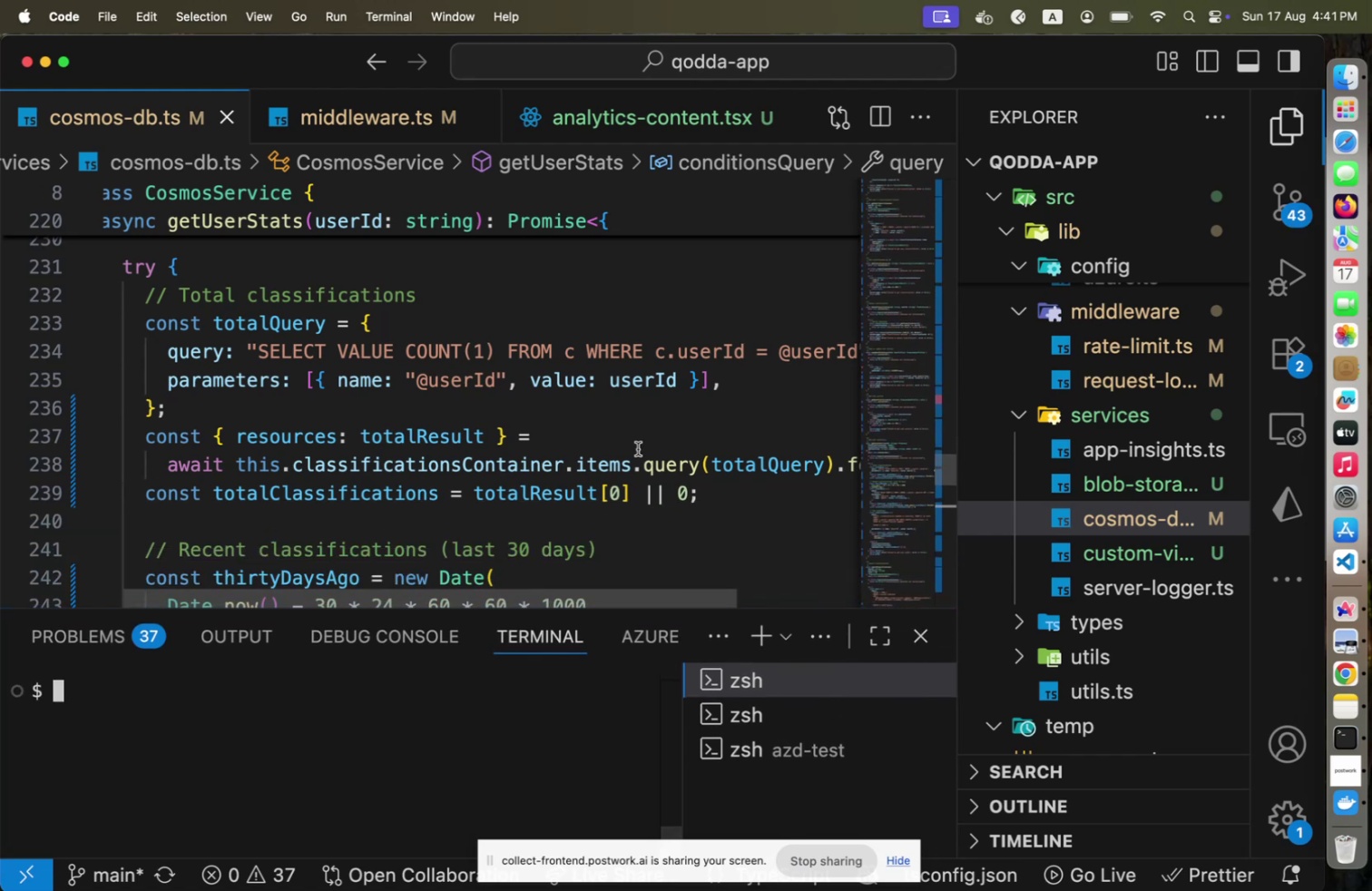 
key(Meta+CommandLeft)
 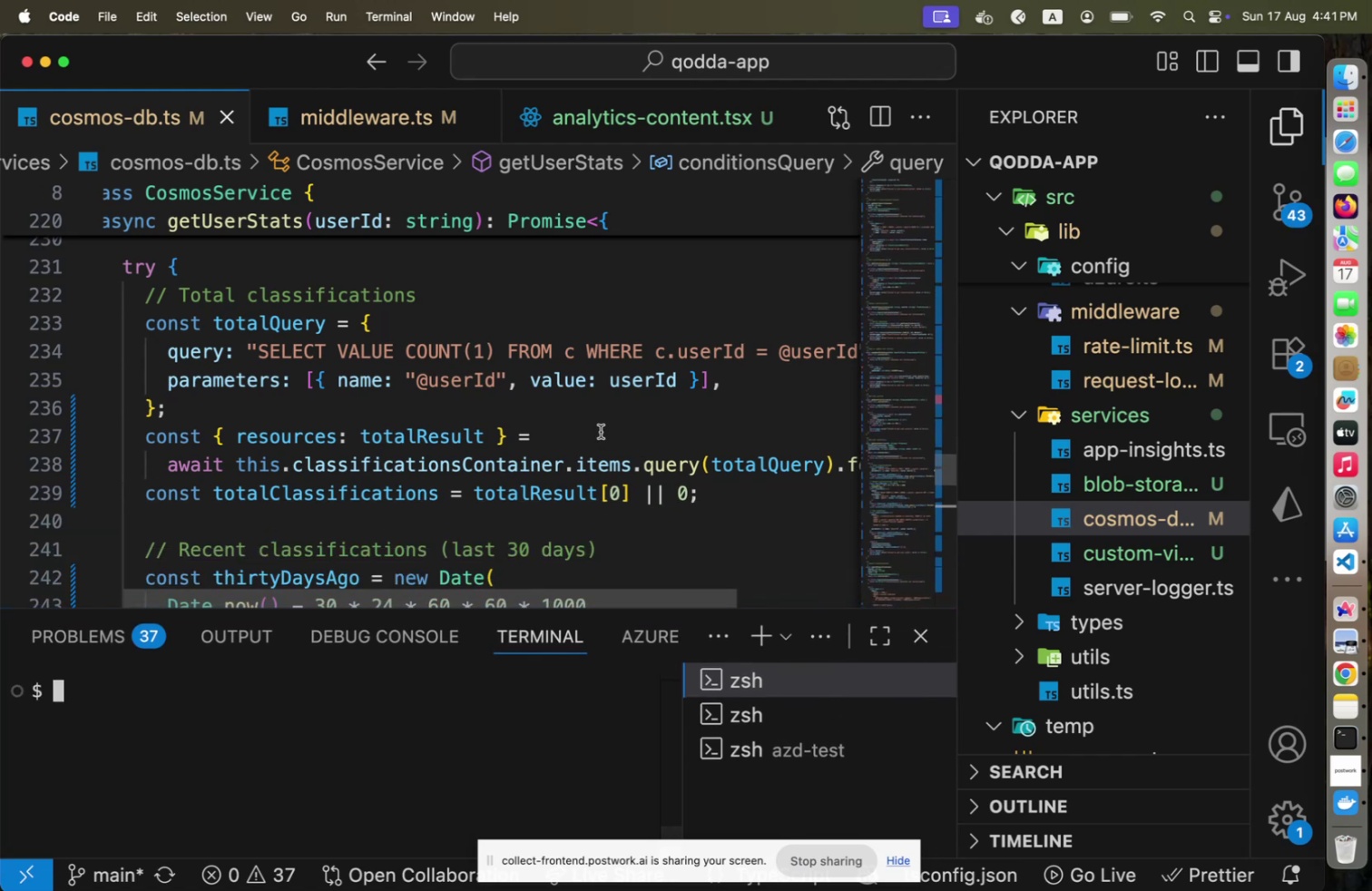 
key(Meta+Tab)
 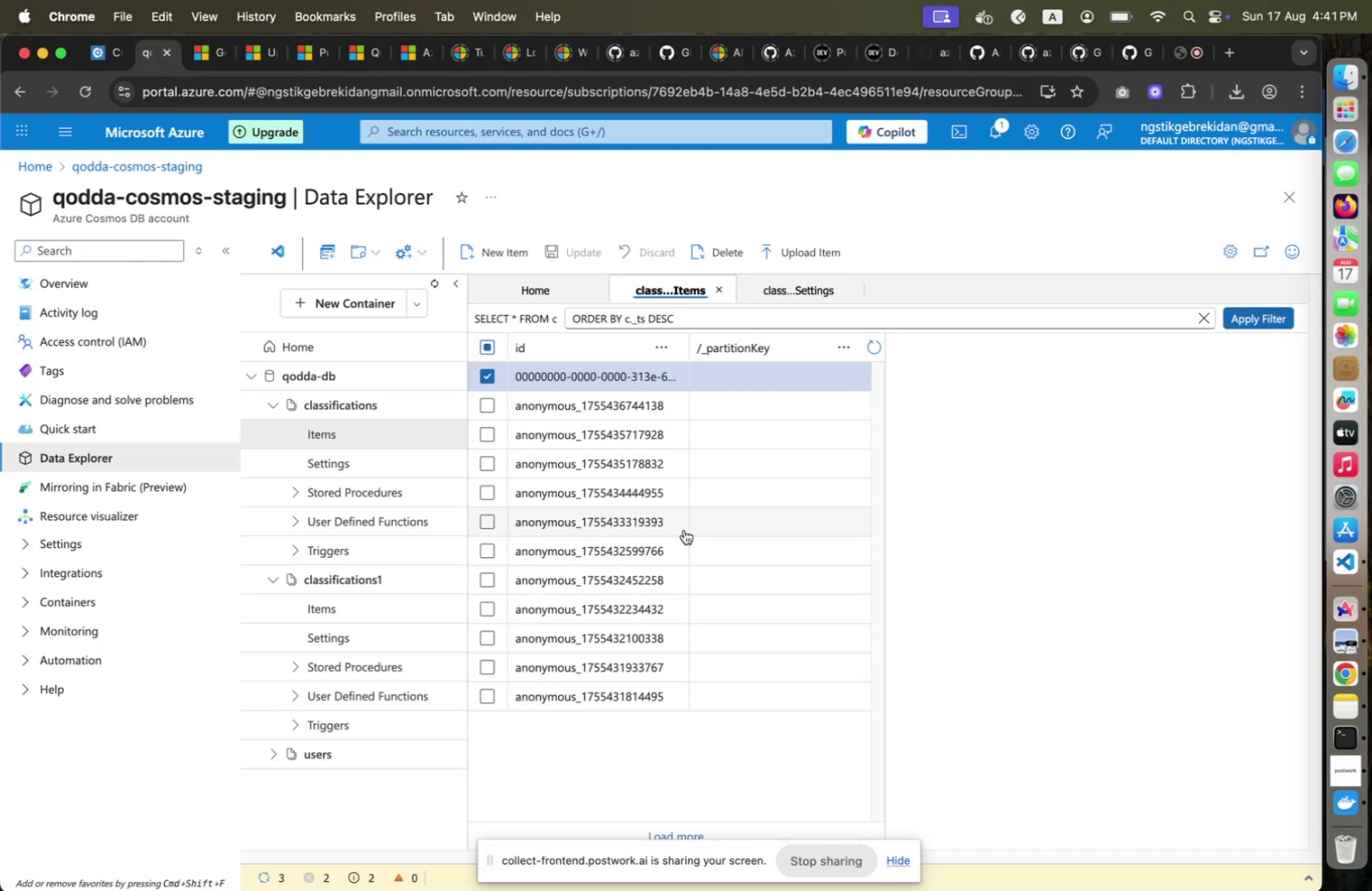 
left_click([653, 377])
 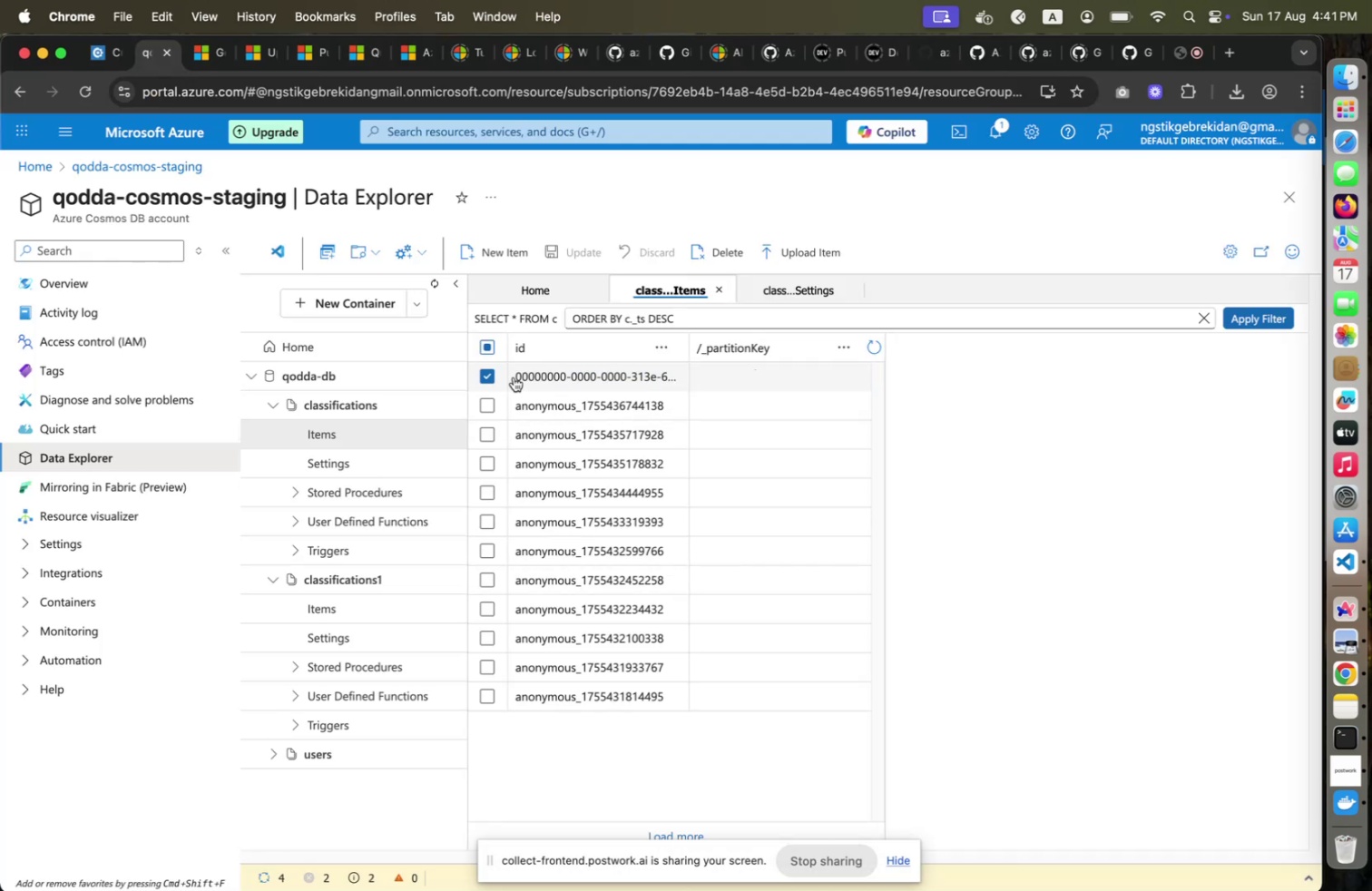 
left_click([489, 376])
 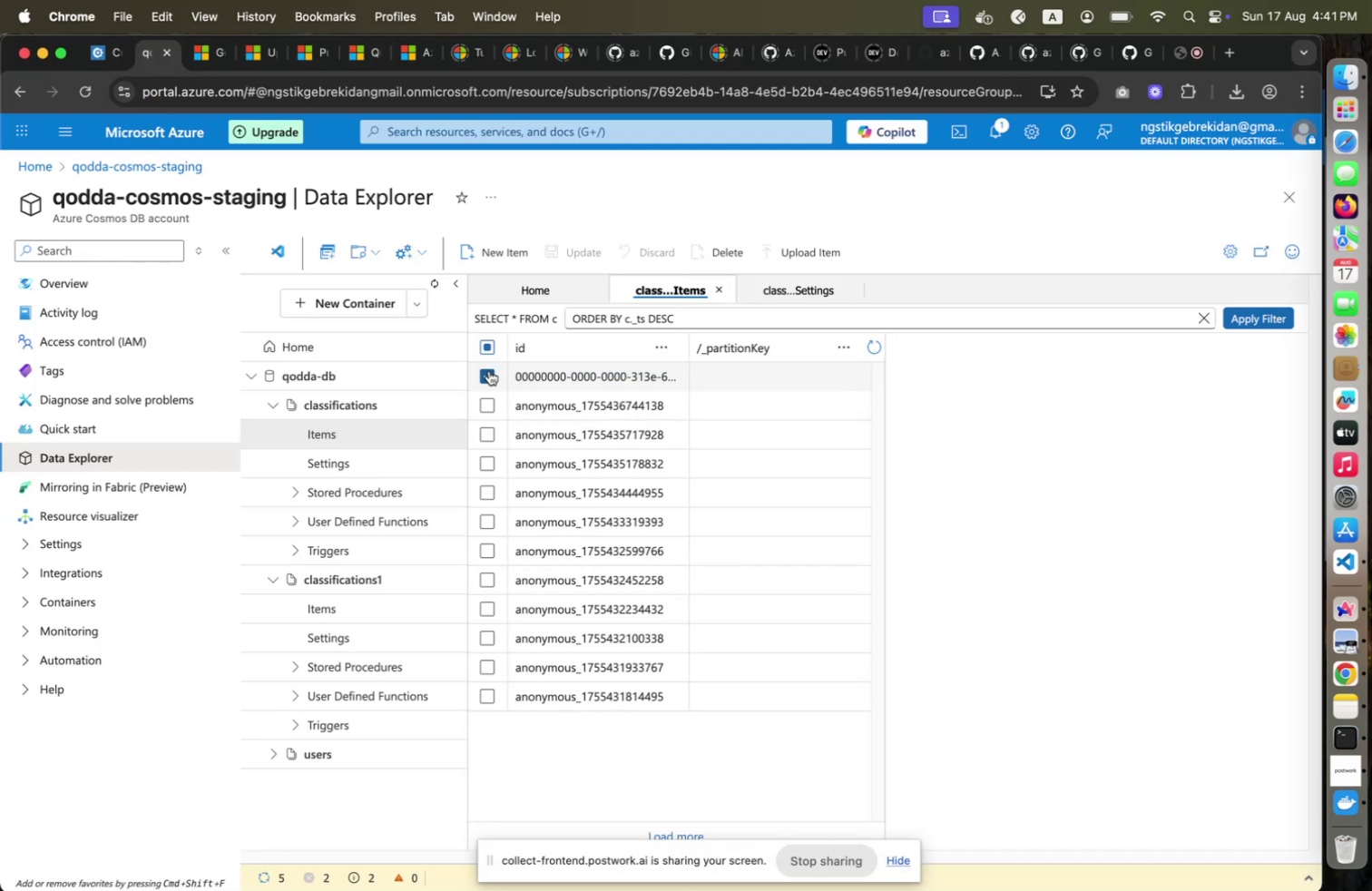 
left_click([566, 378])
 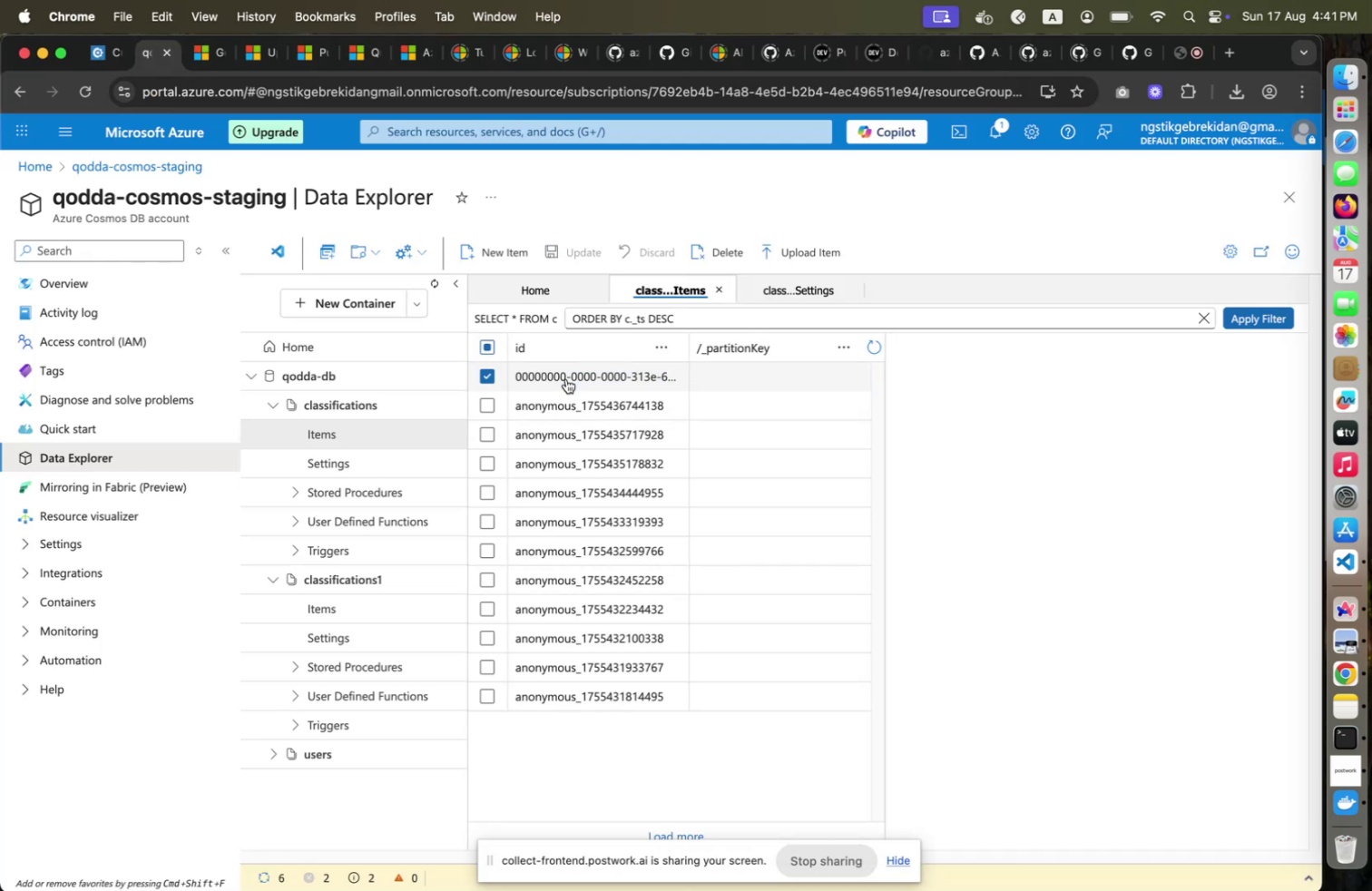 
left_click([566, 378])
 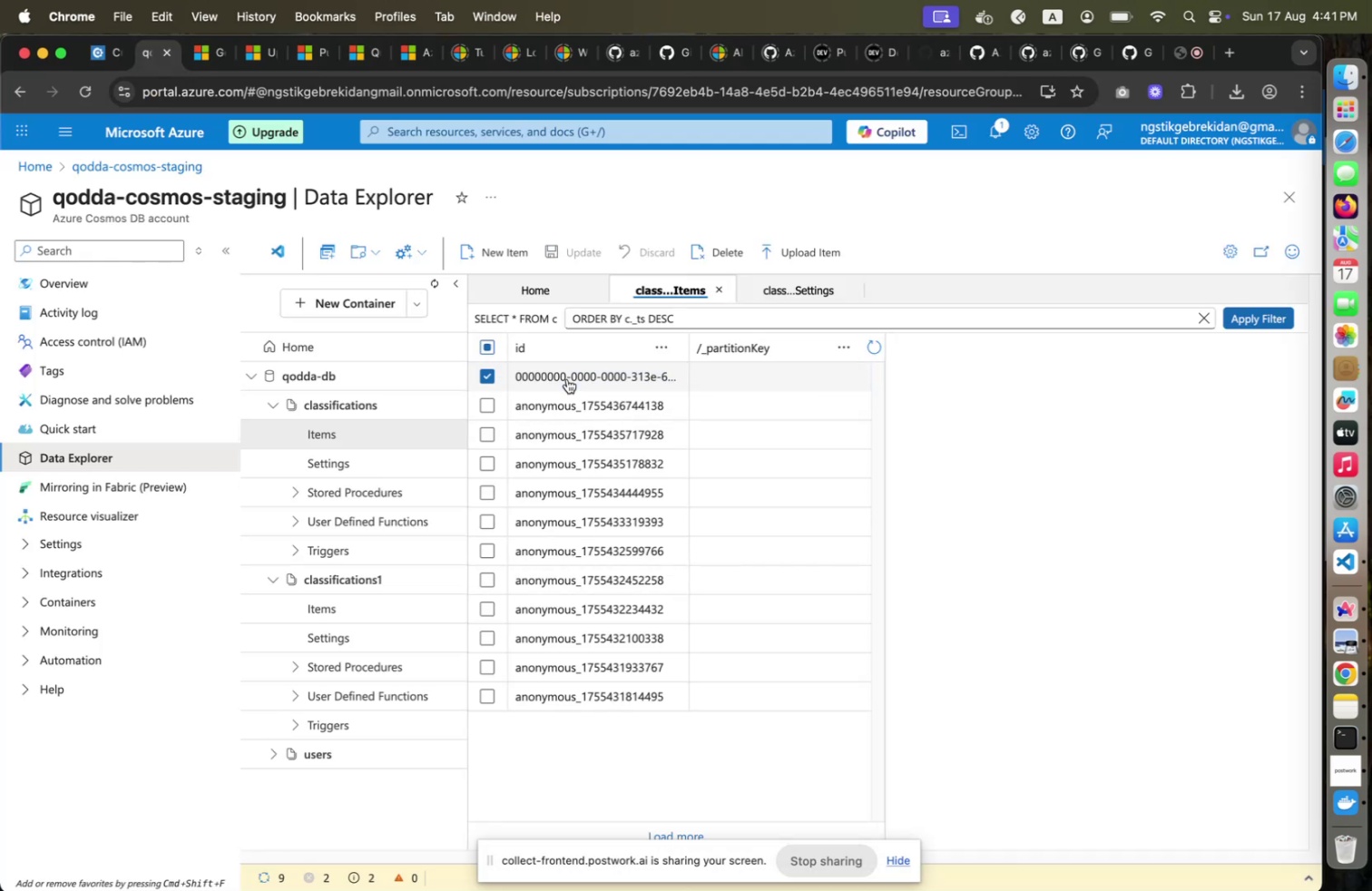 
left_click([568, 378])
 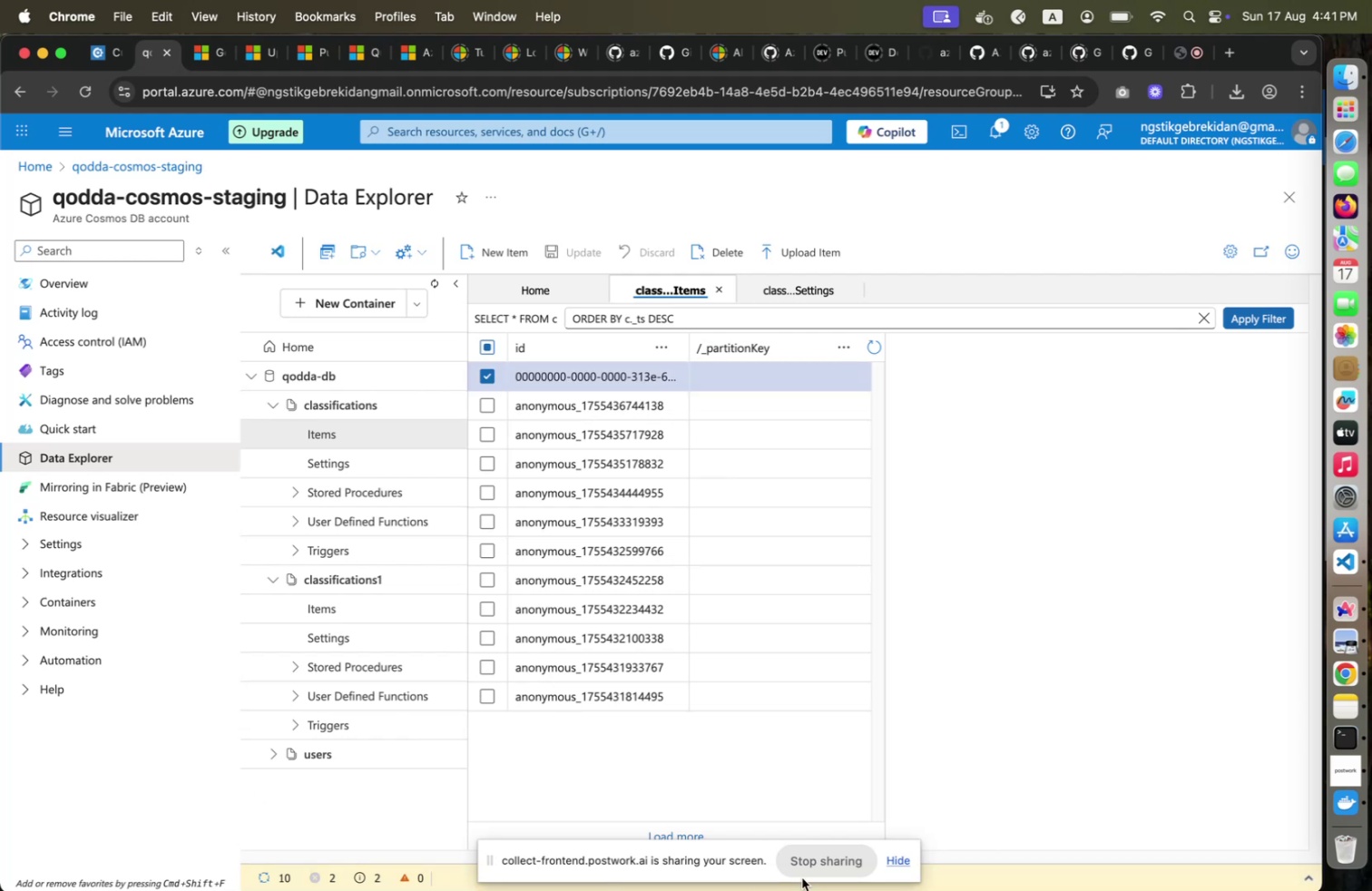 
left_click([1304, 874])
 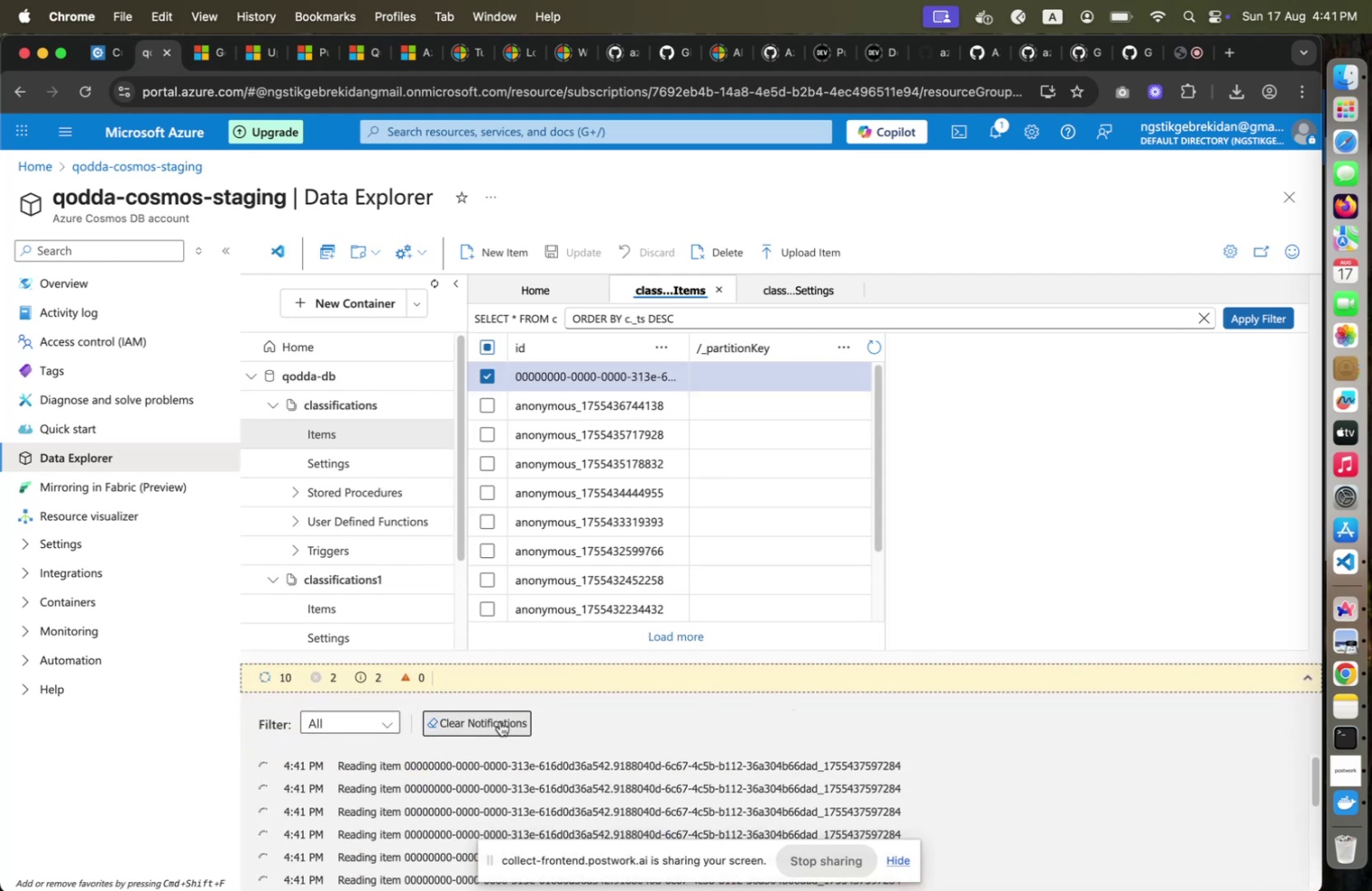 
left_click([500, 720])
 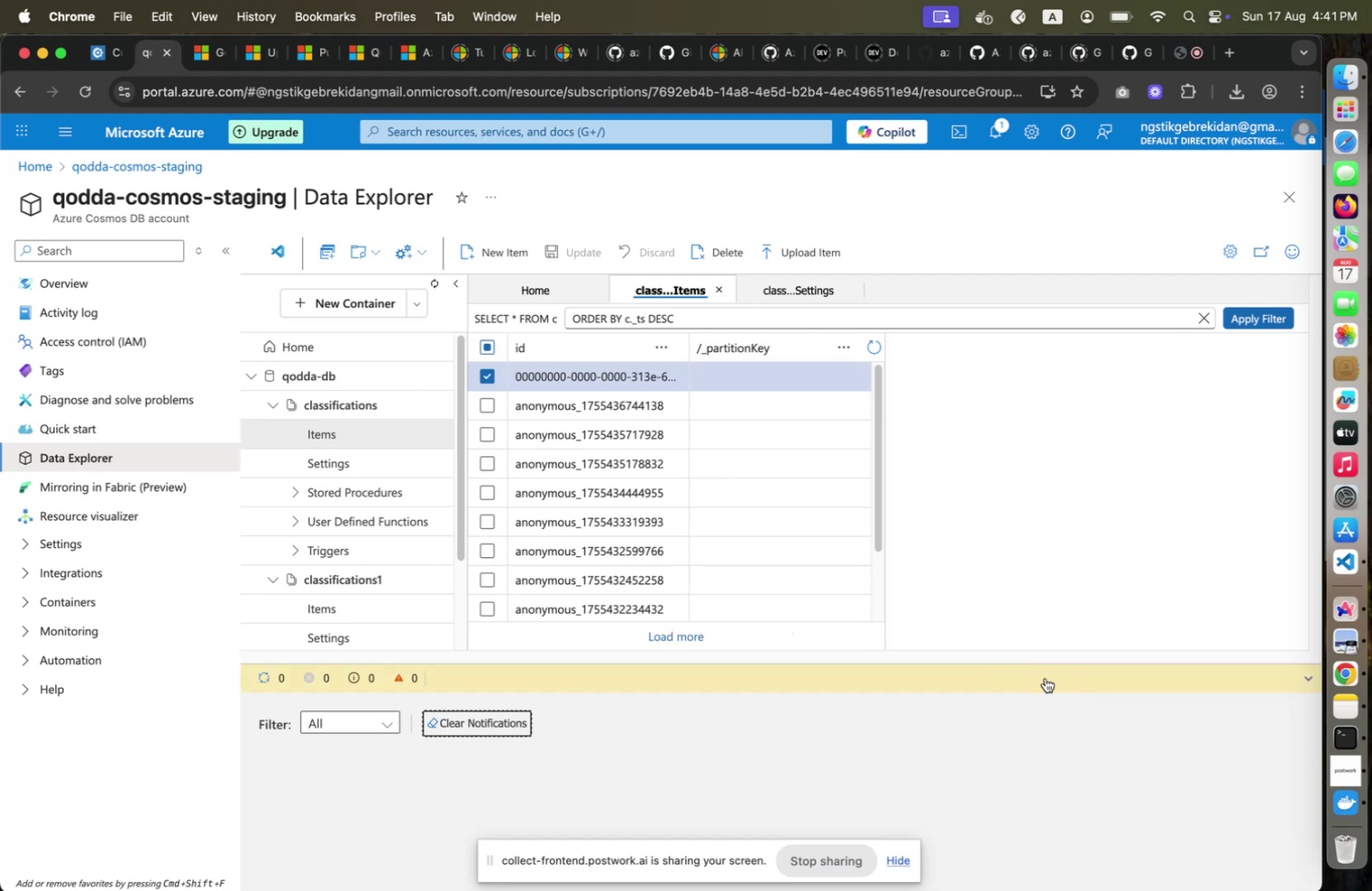 
left_click([1303, 673])
 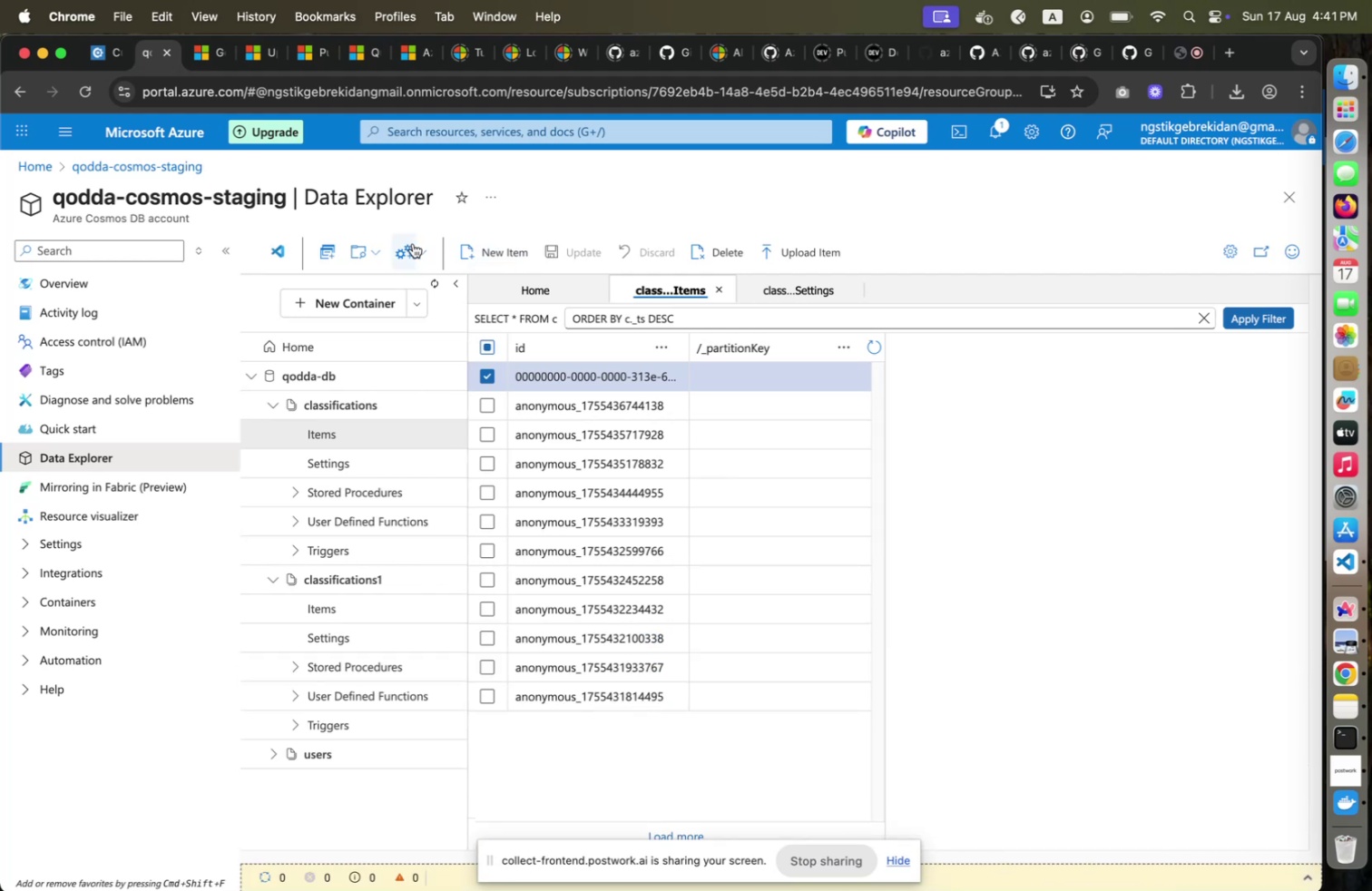 
left_click([418, 256])
 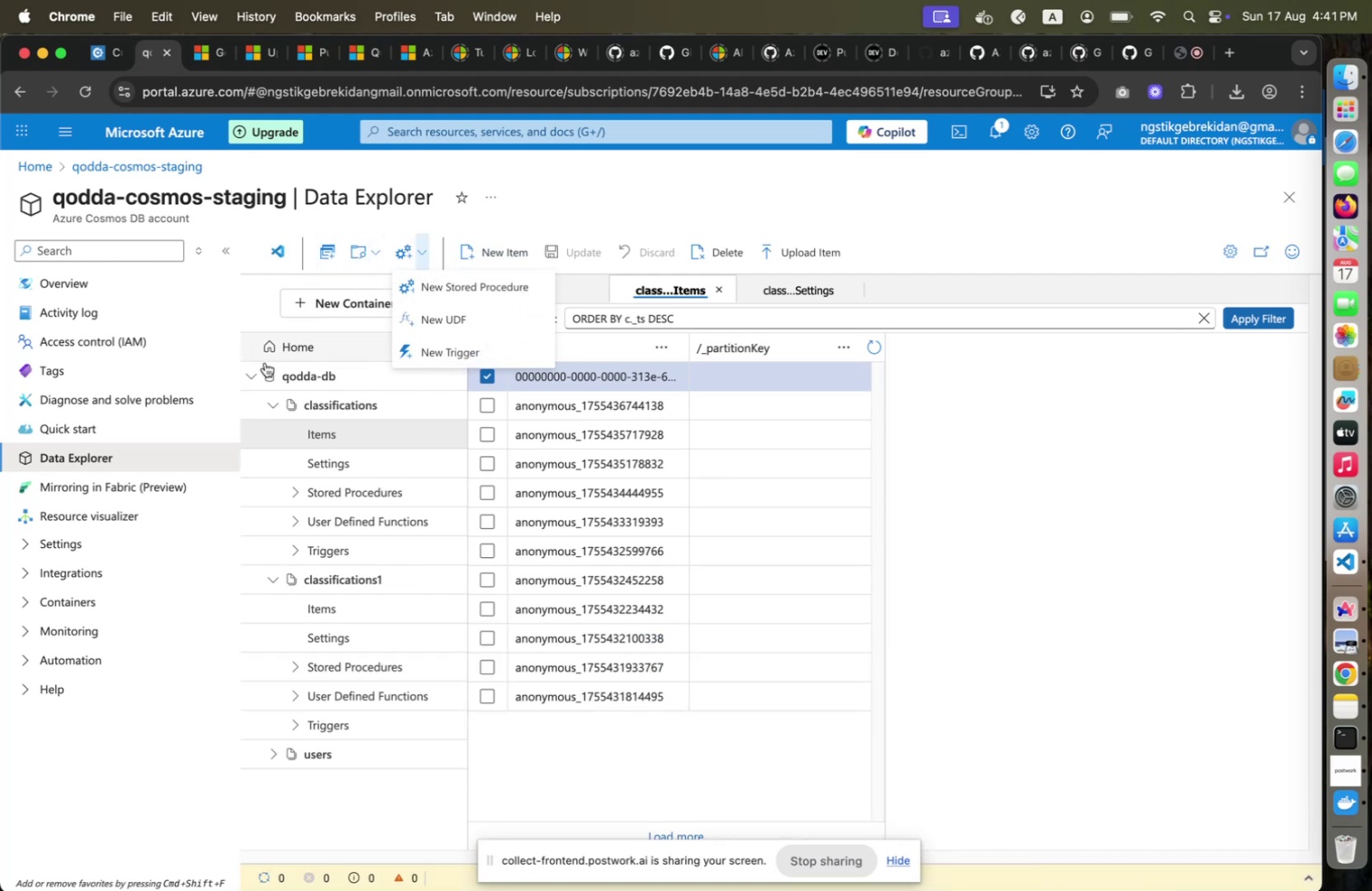 
wait(10.22)
 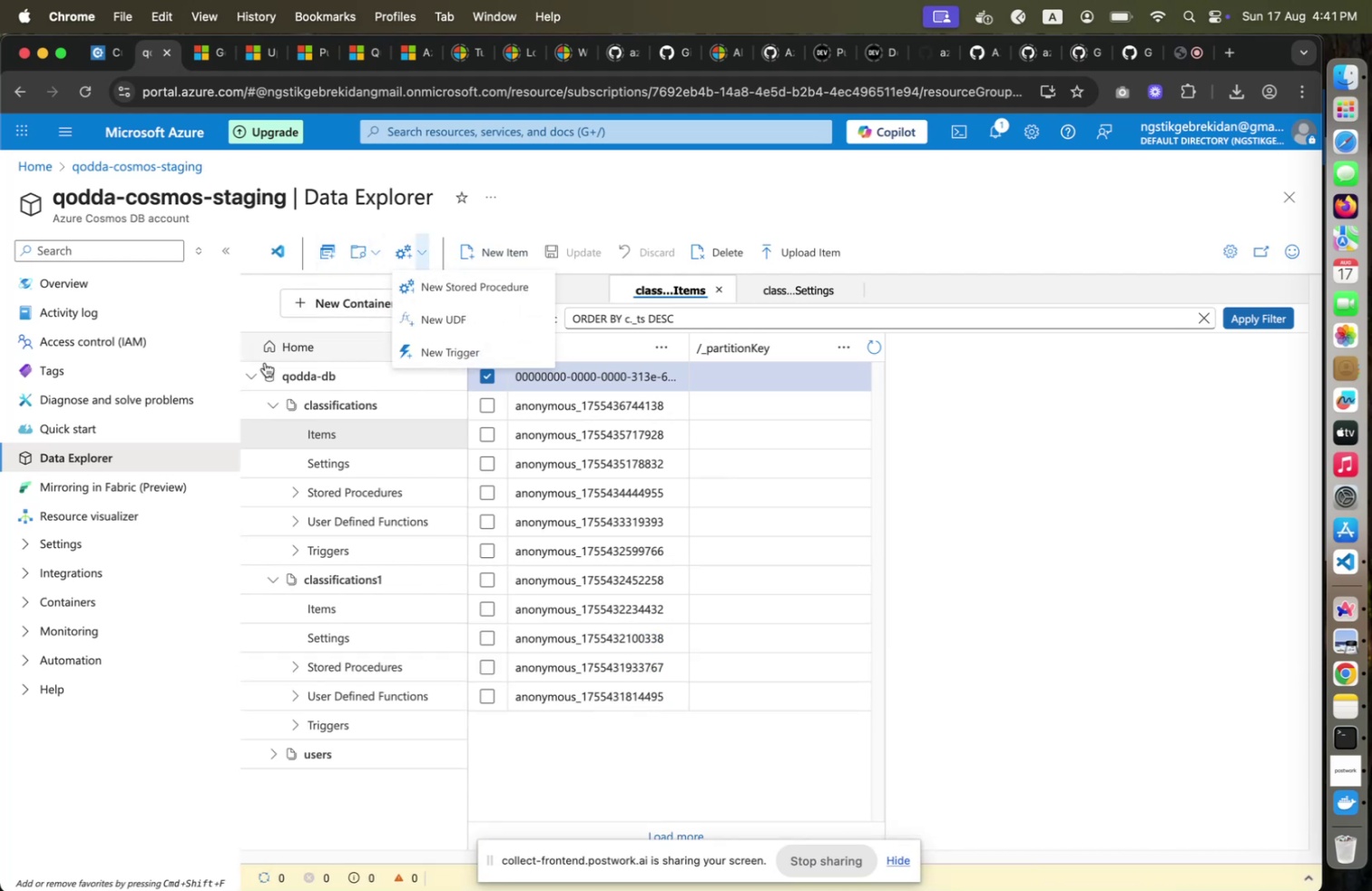 
left_click([33, 627])
 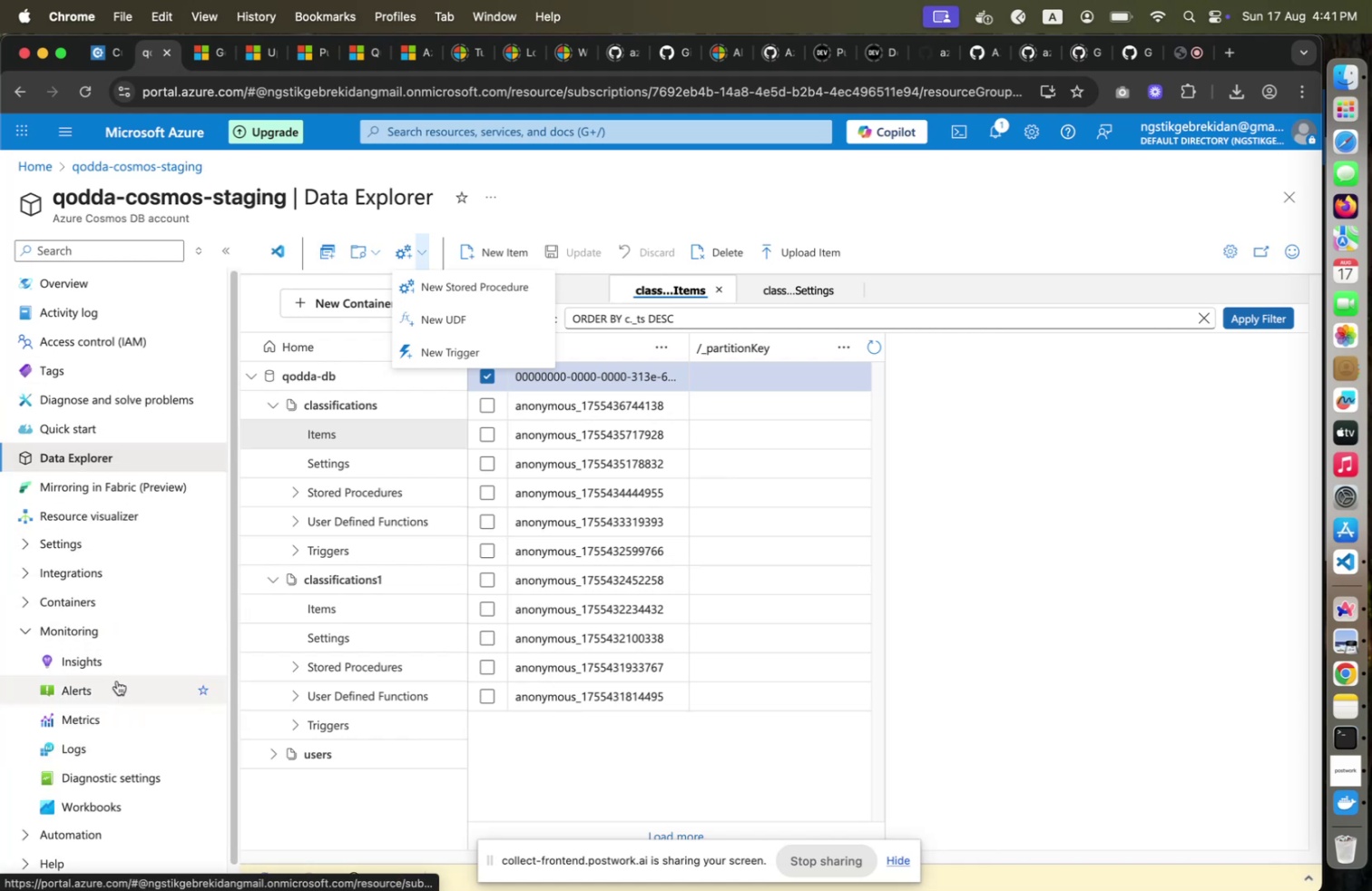 
left_click([92, 745])
 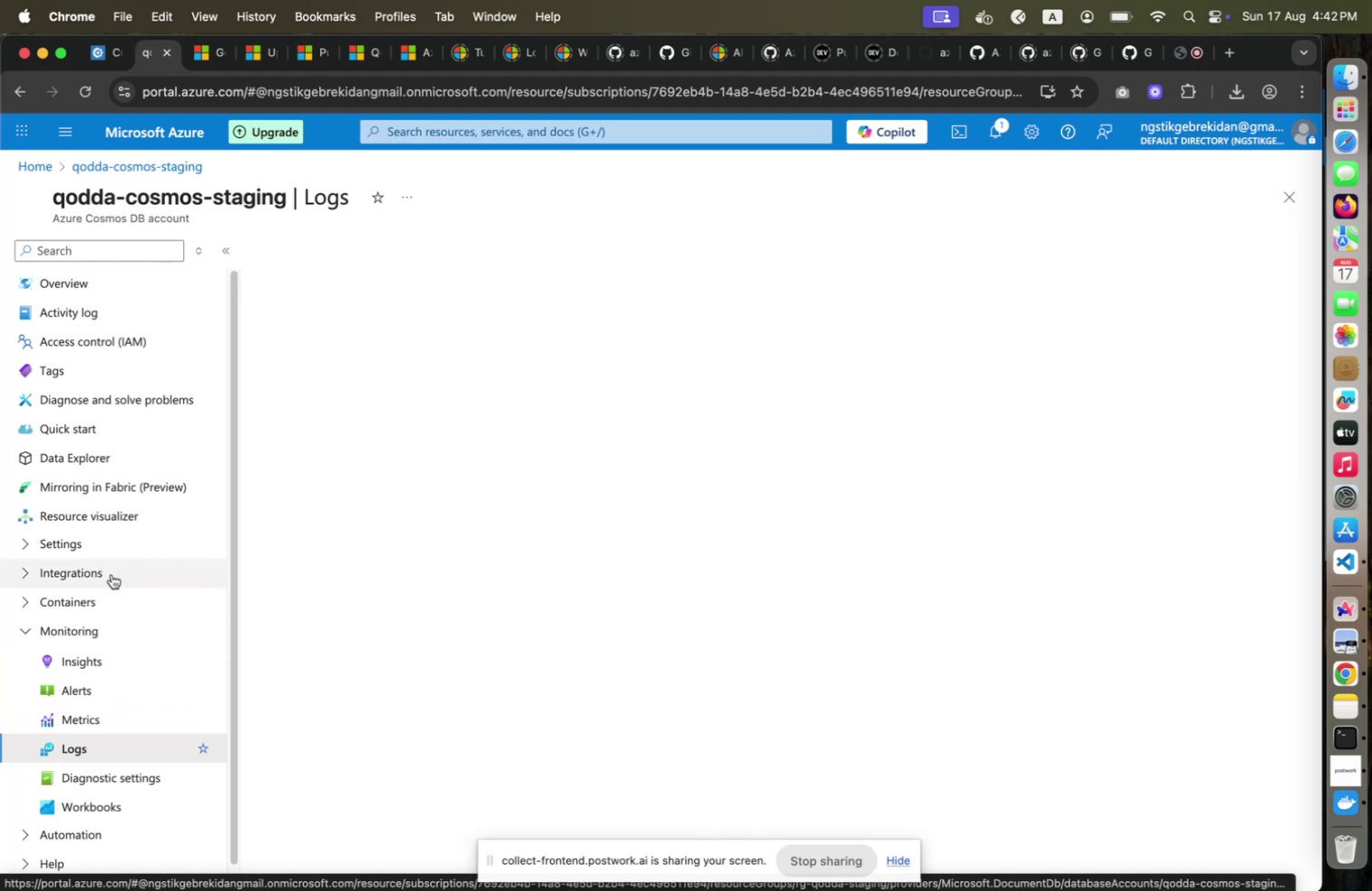 
wait(22.7)
 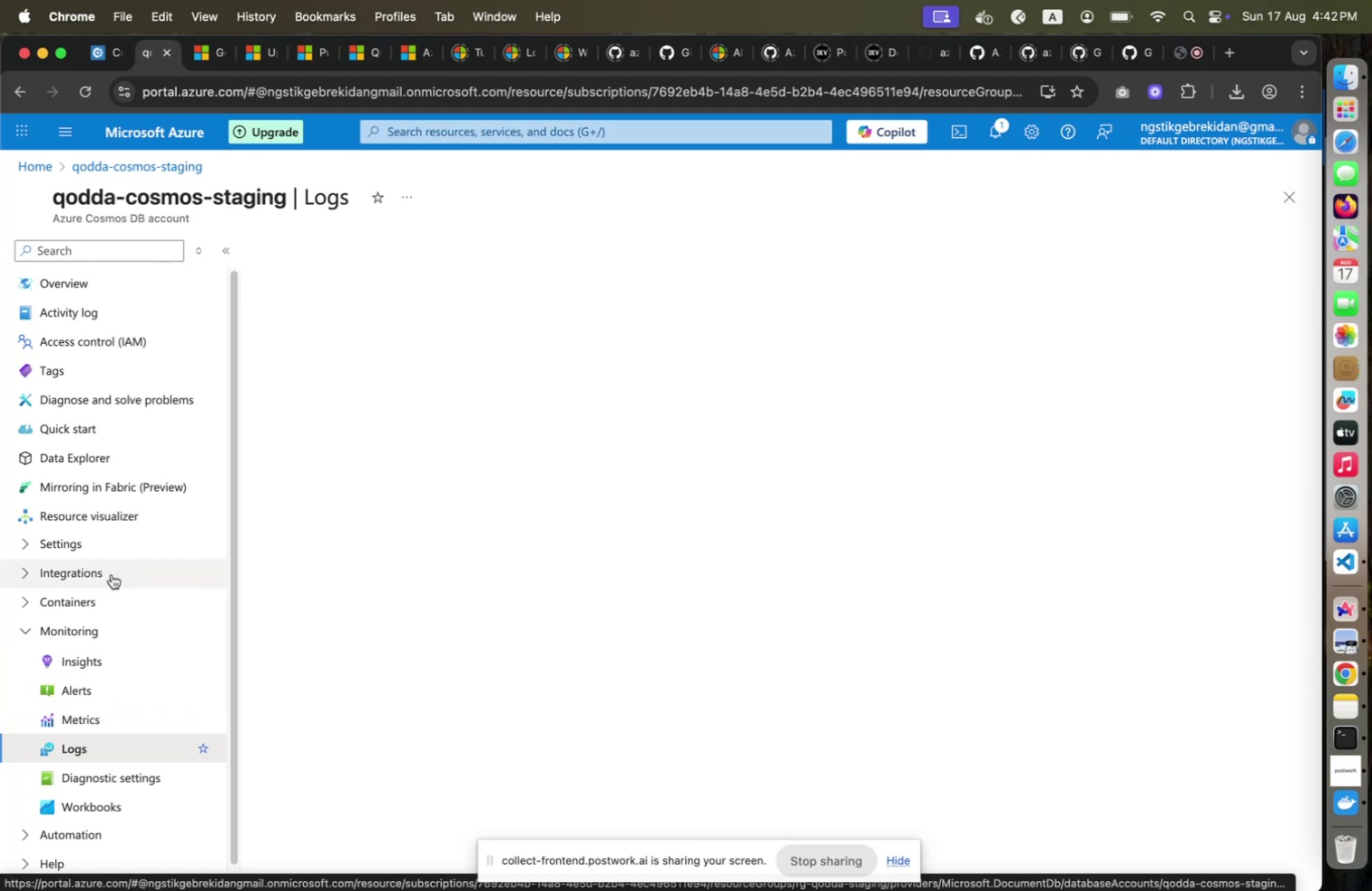 
left_click([108, 720])
 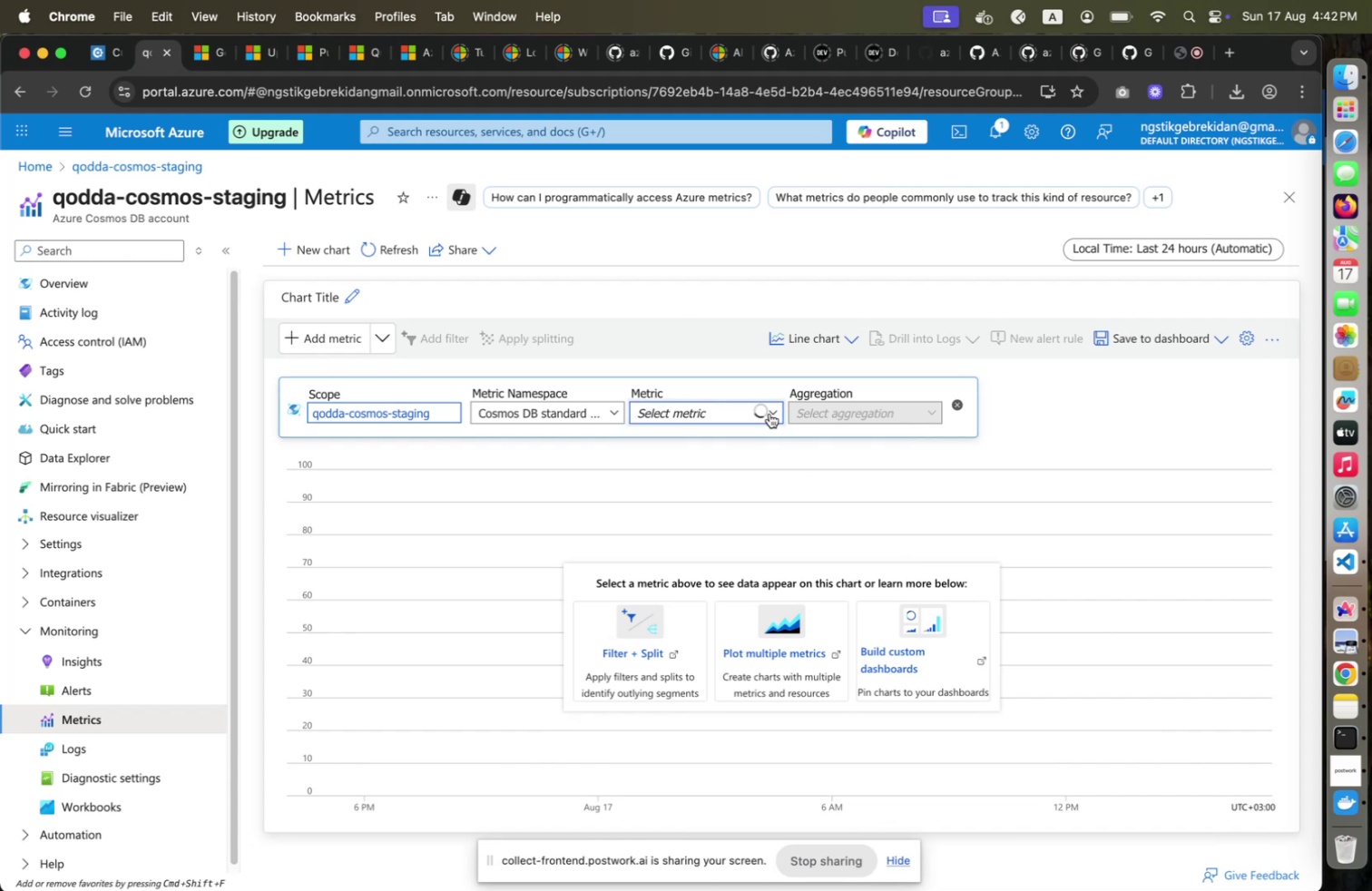 
wait(24.26)
 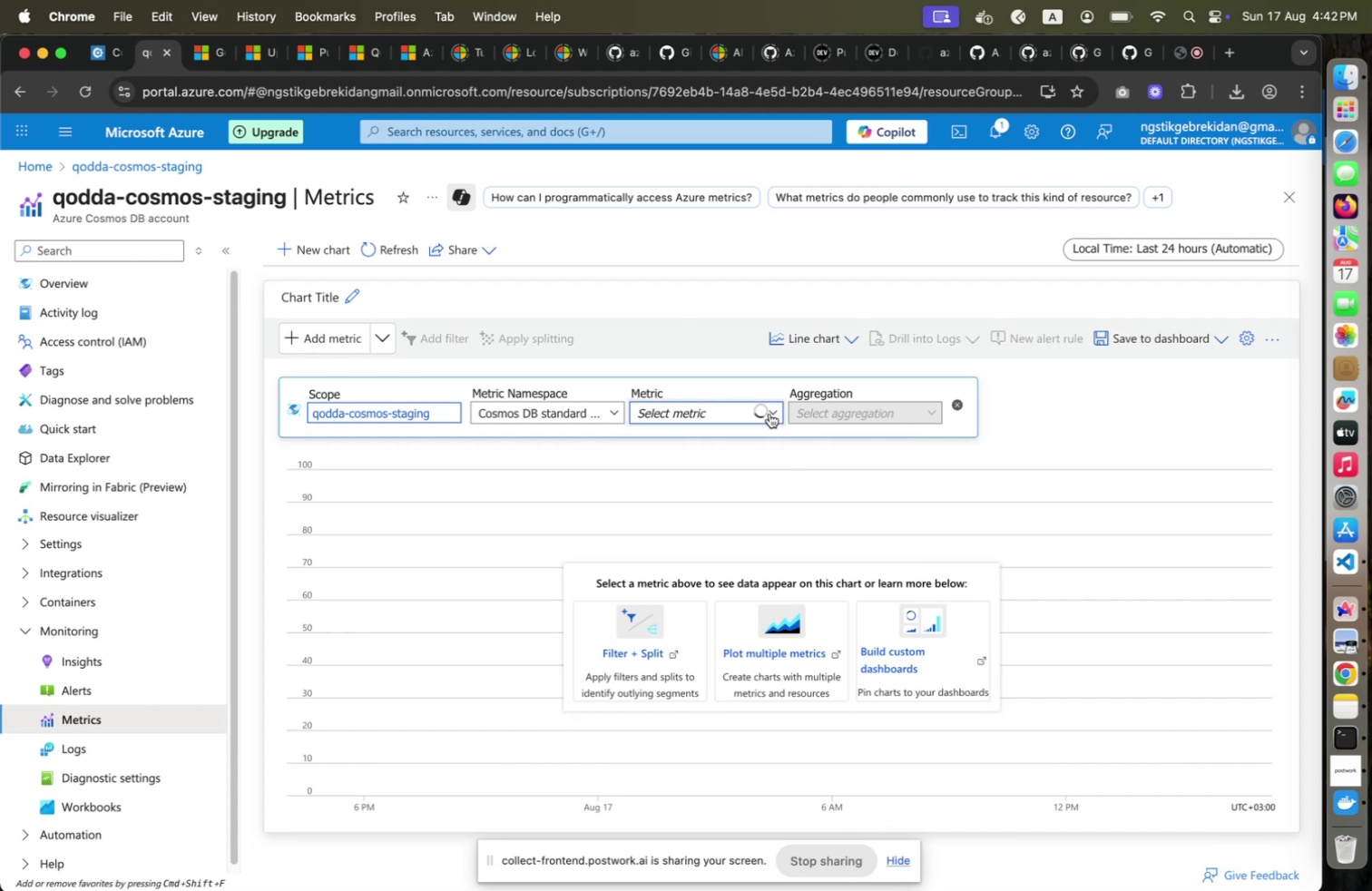 
left_click([172, 652])
 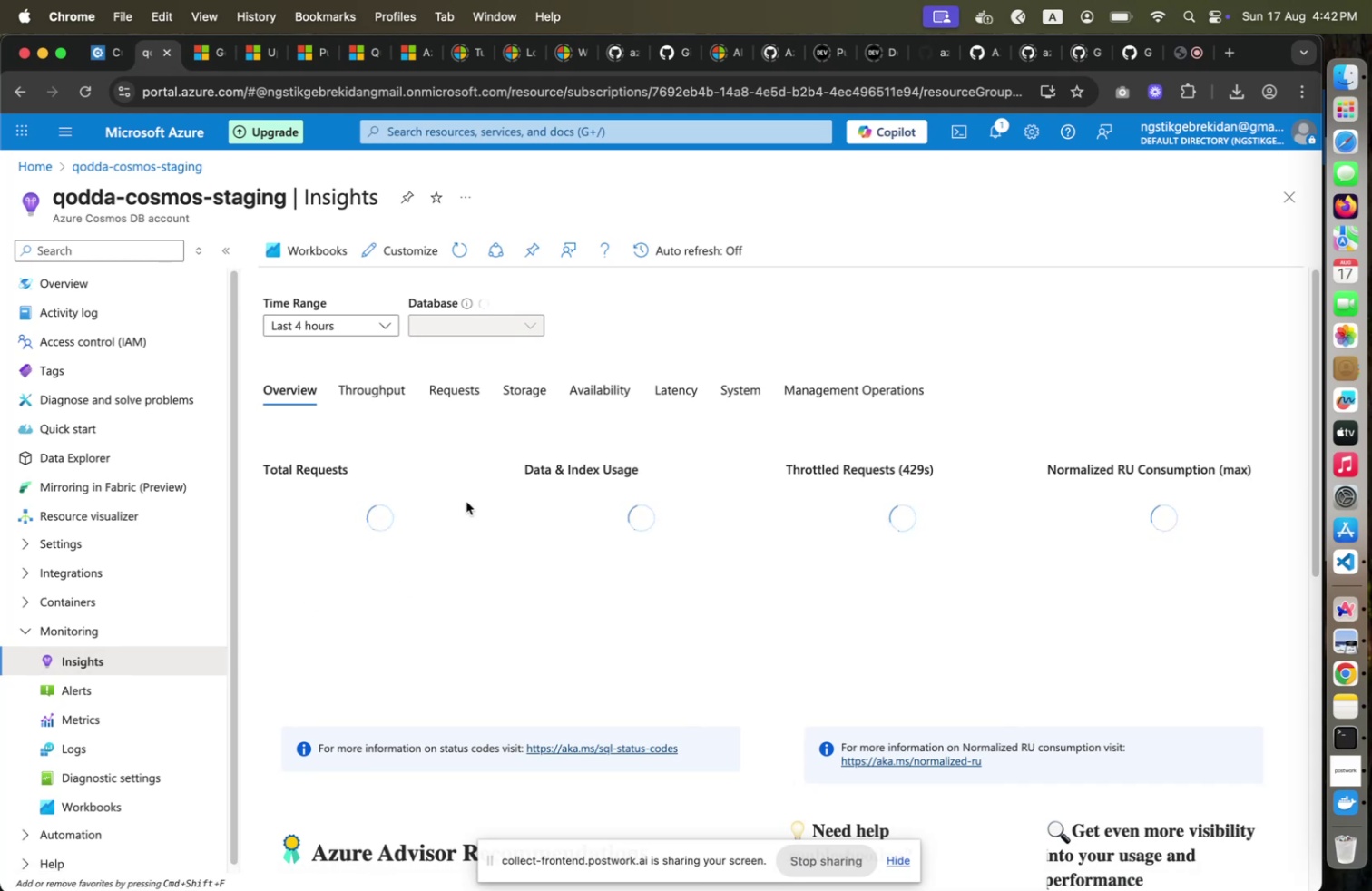 
wait(16.23)
 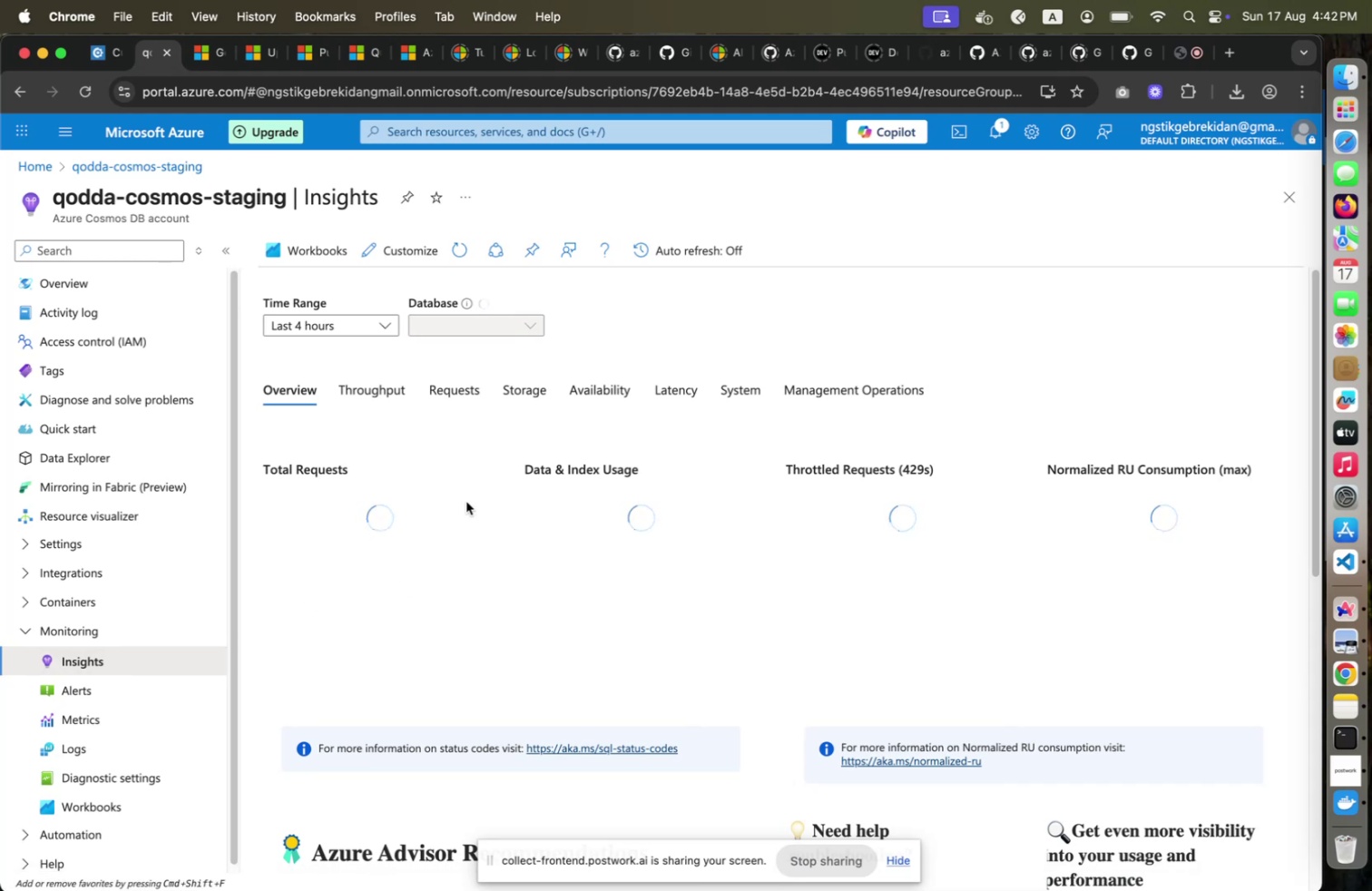 
scroll: coordinate [599, 419], scroll_direction: down, amount: 8.0
 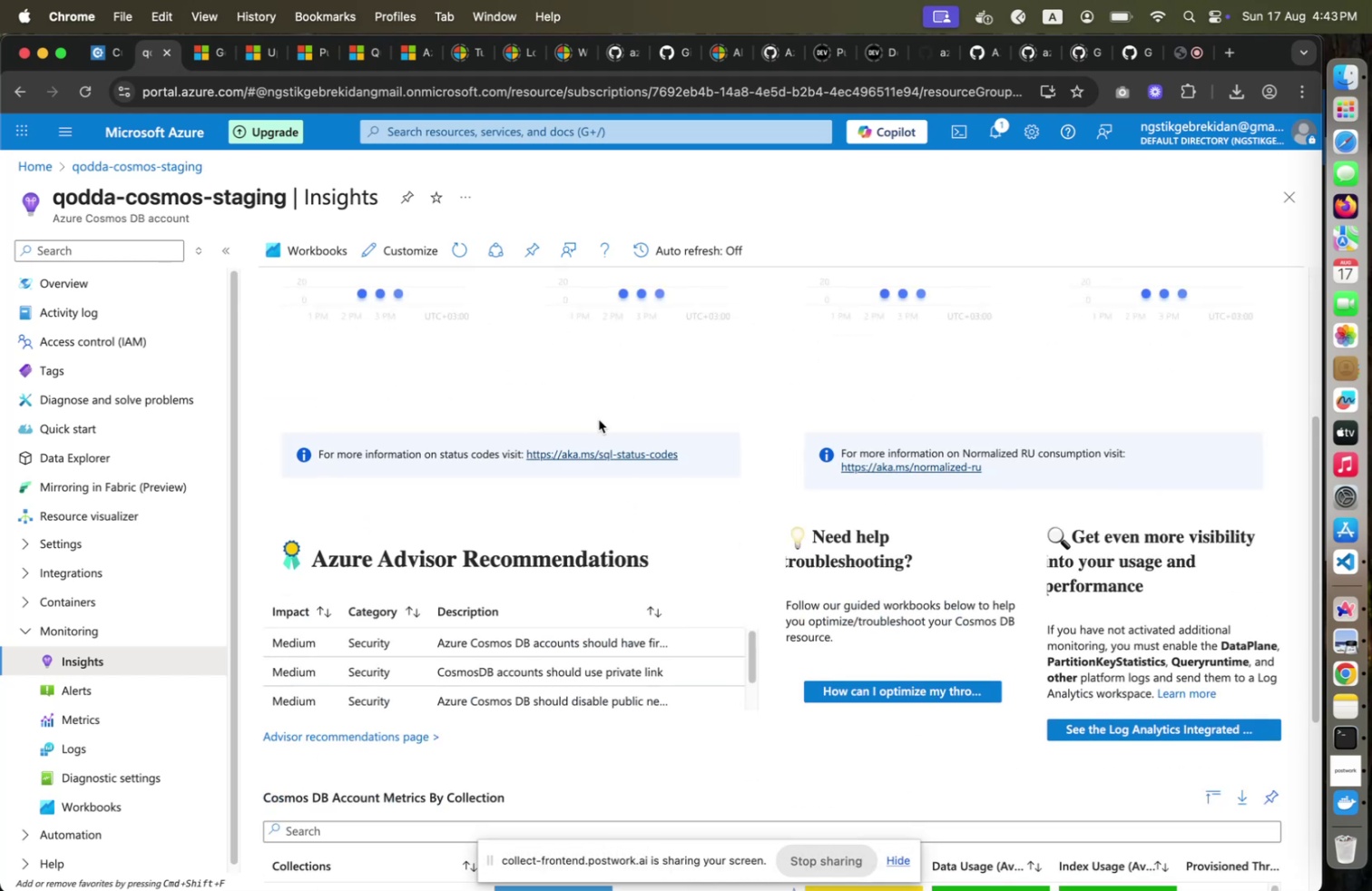 
scroll: coordinate [599, 419], scroll_direction: up, amount: 8.0
 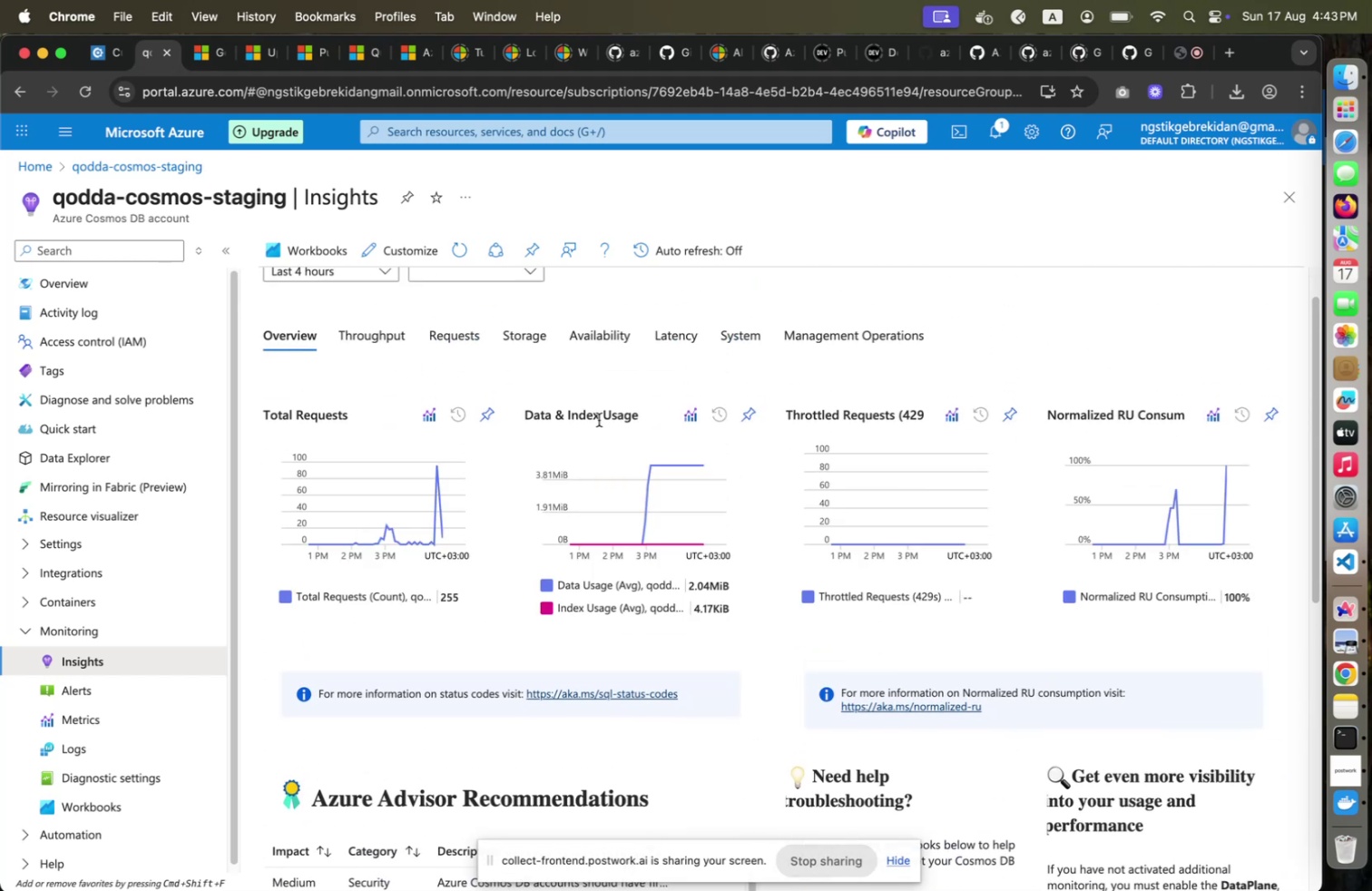 
scroll: coordinate [600, 416], scroll_direction: down, amount: 23.0
 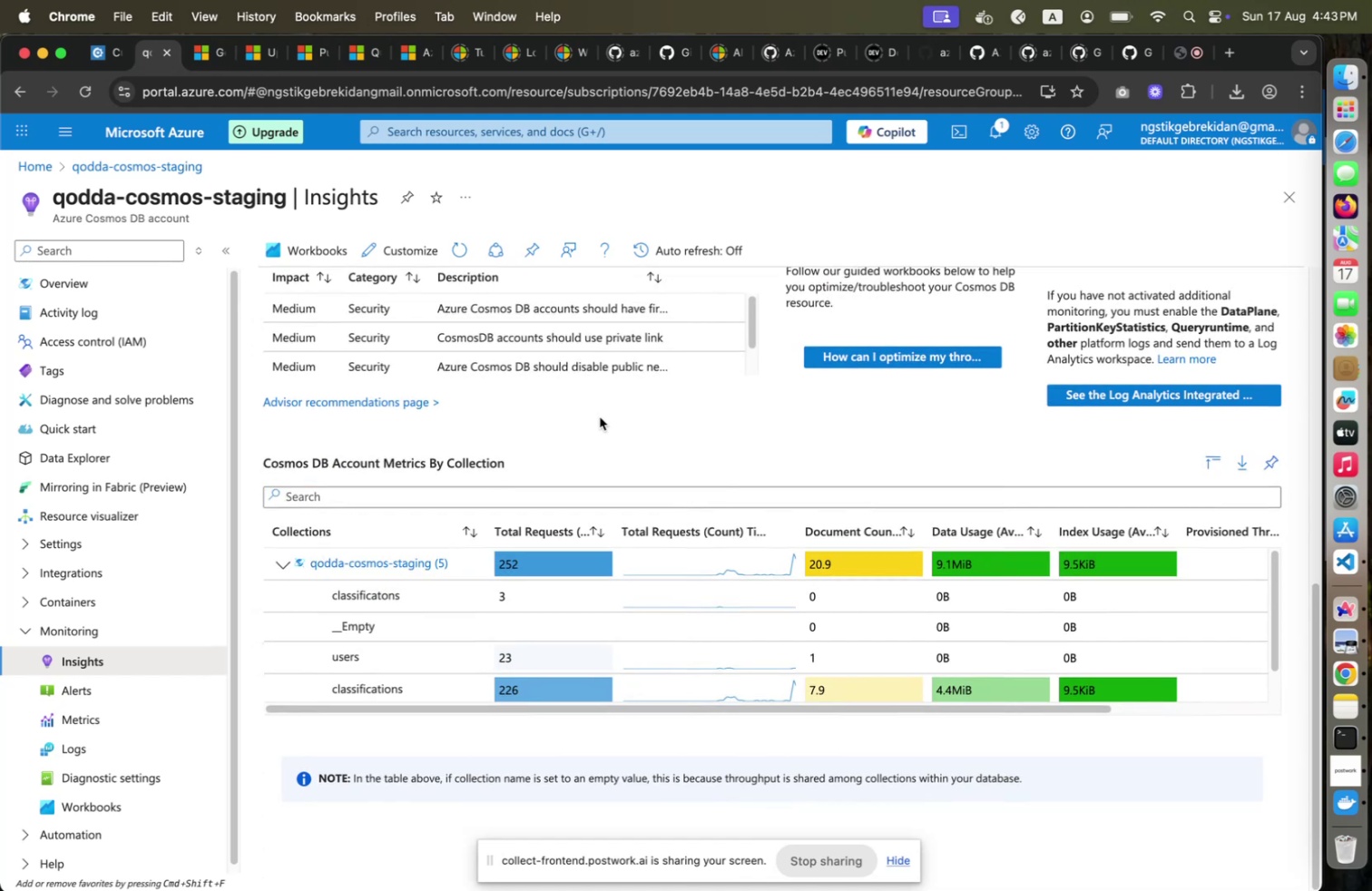 
wait(7.44)
 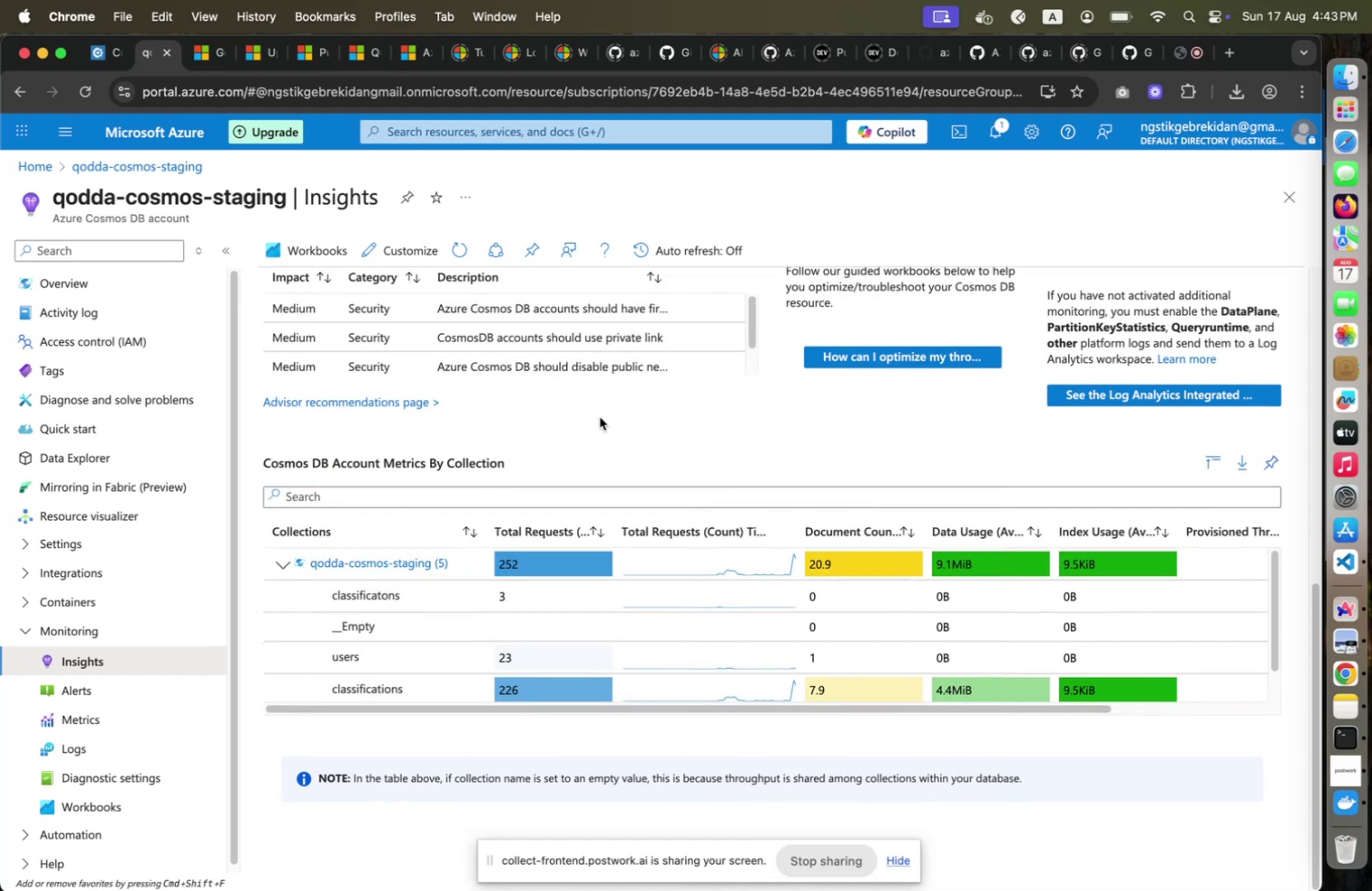 
scroll: coordinate [601, 416], scroll_direction: up, amount: 29.0
 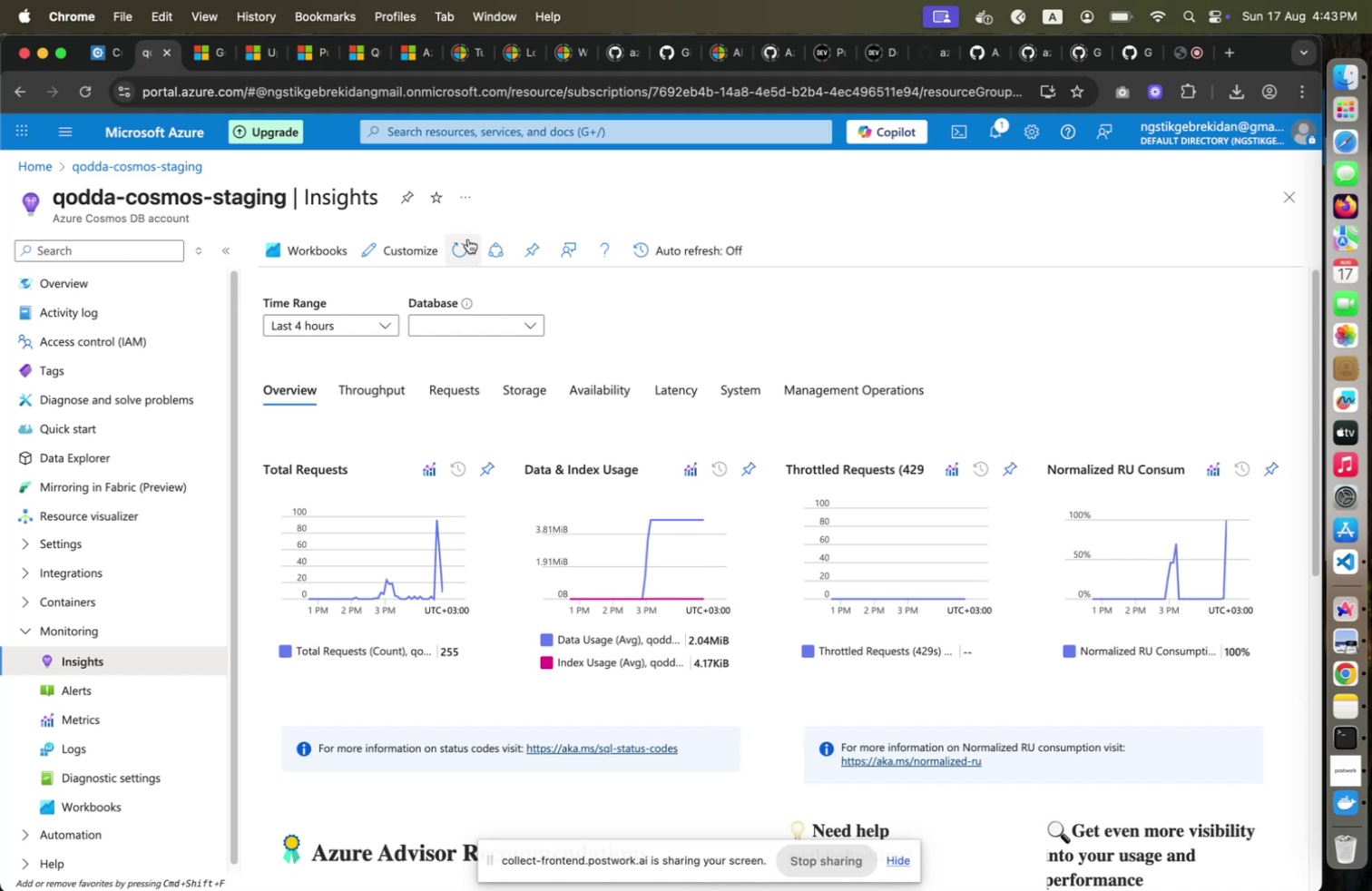 
mouse_move([406, 241])
 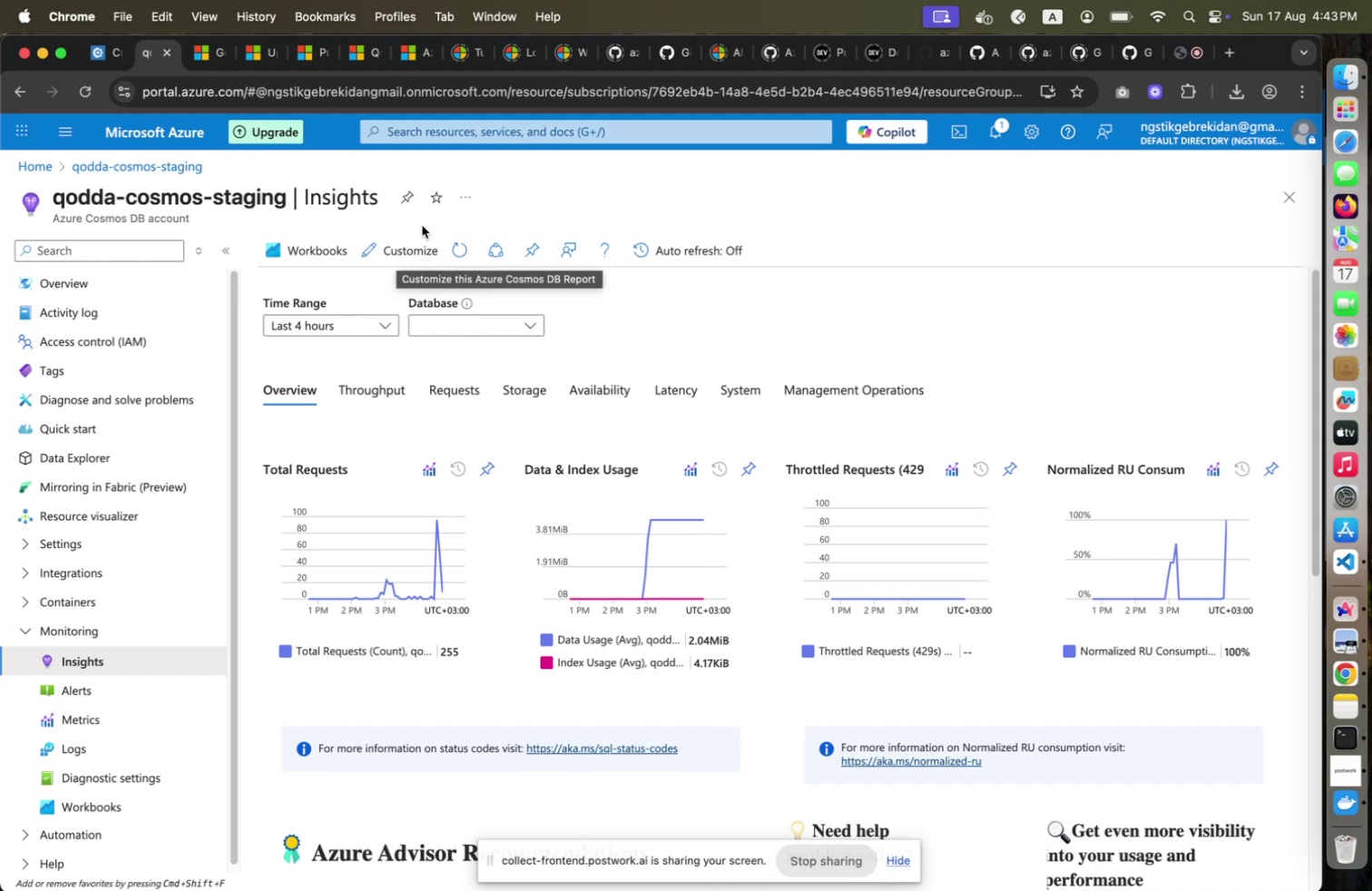 
mouse_move([484, 212])
 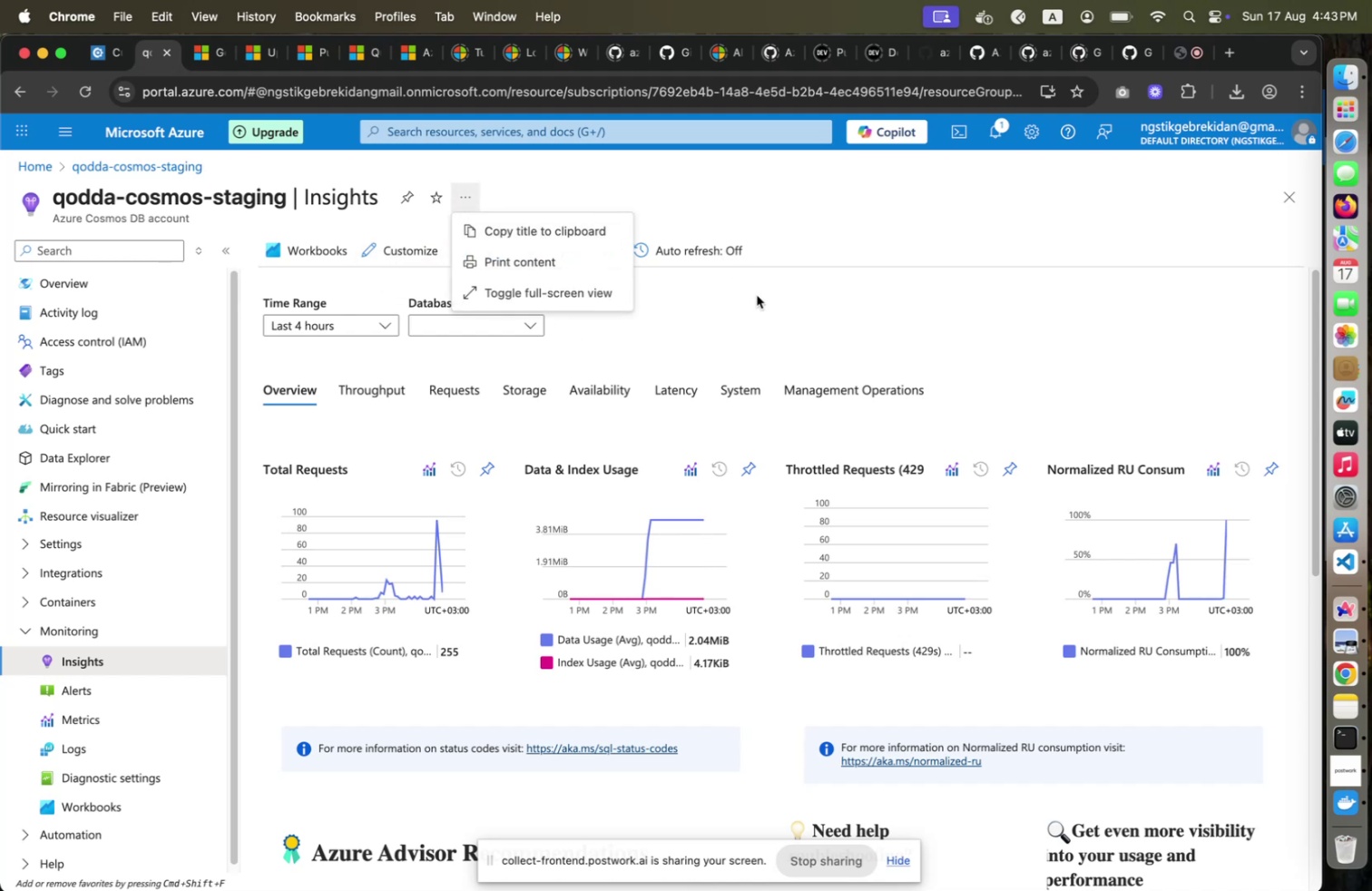 
left_click([757, 296])
 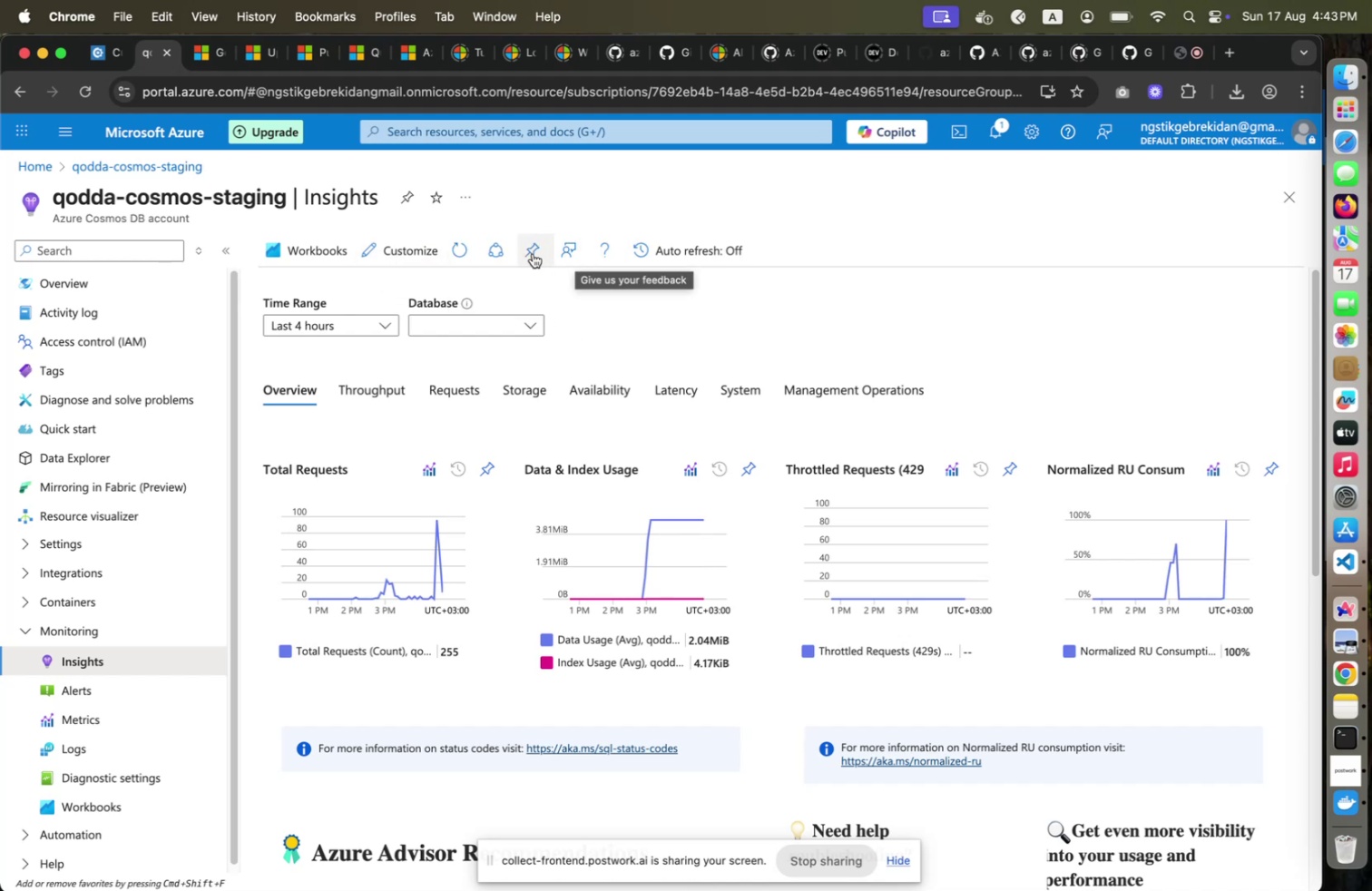 
wait(8.49)
 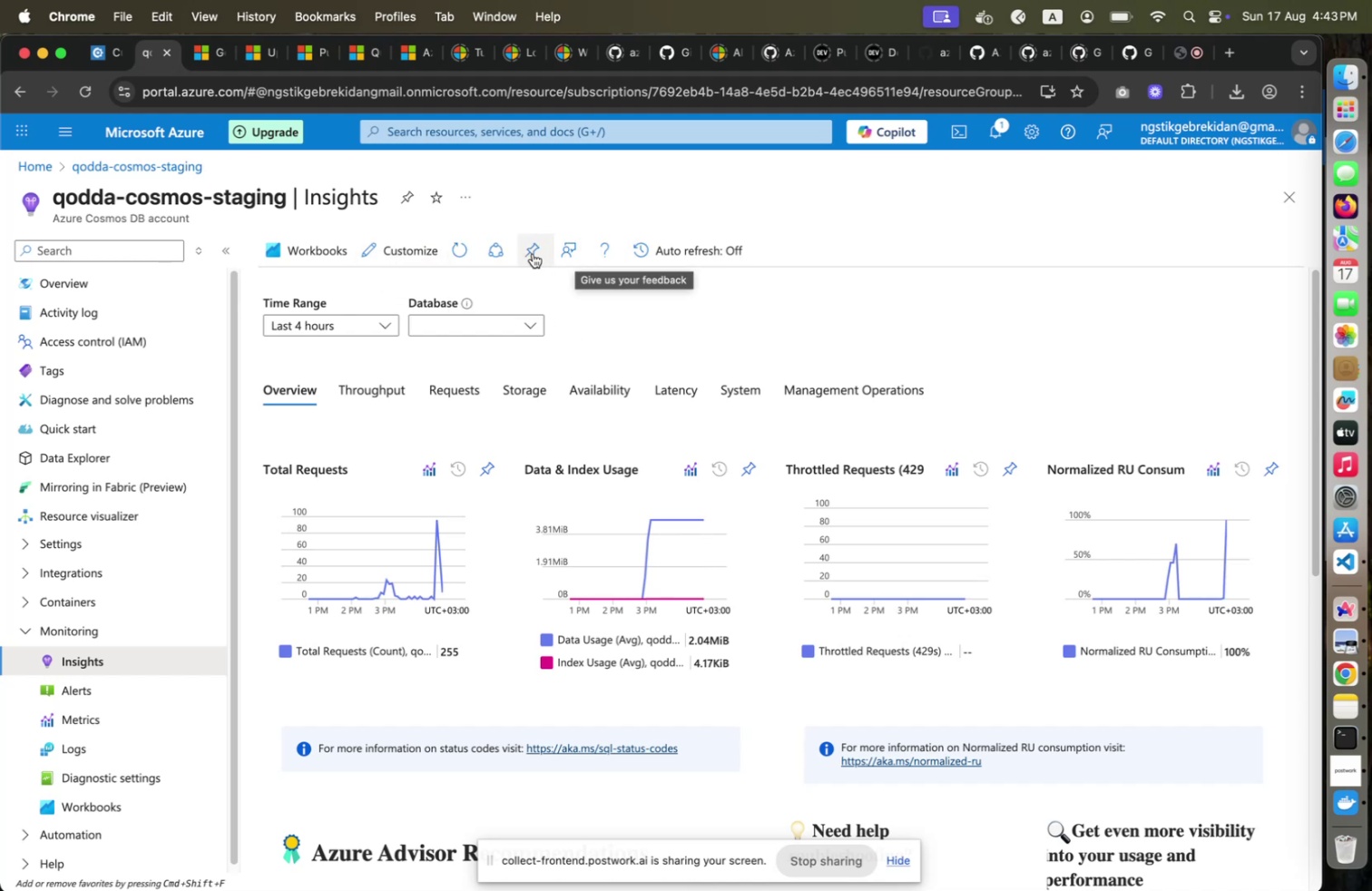 
left_click([488, 332])
 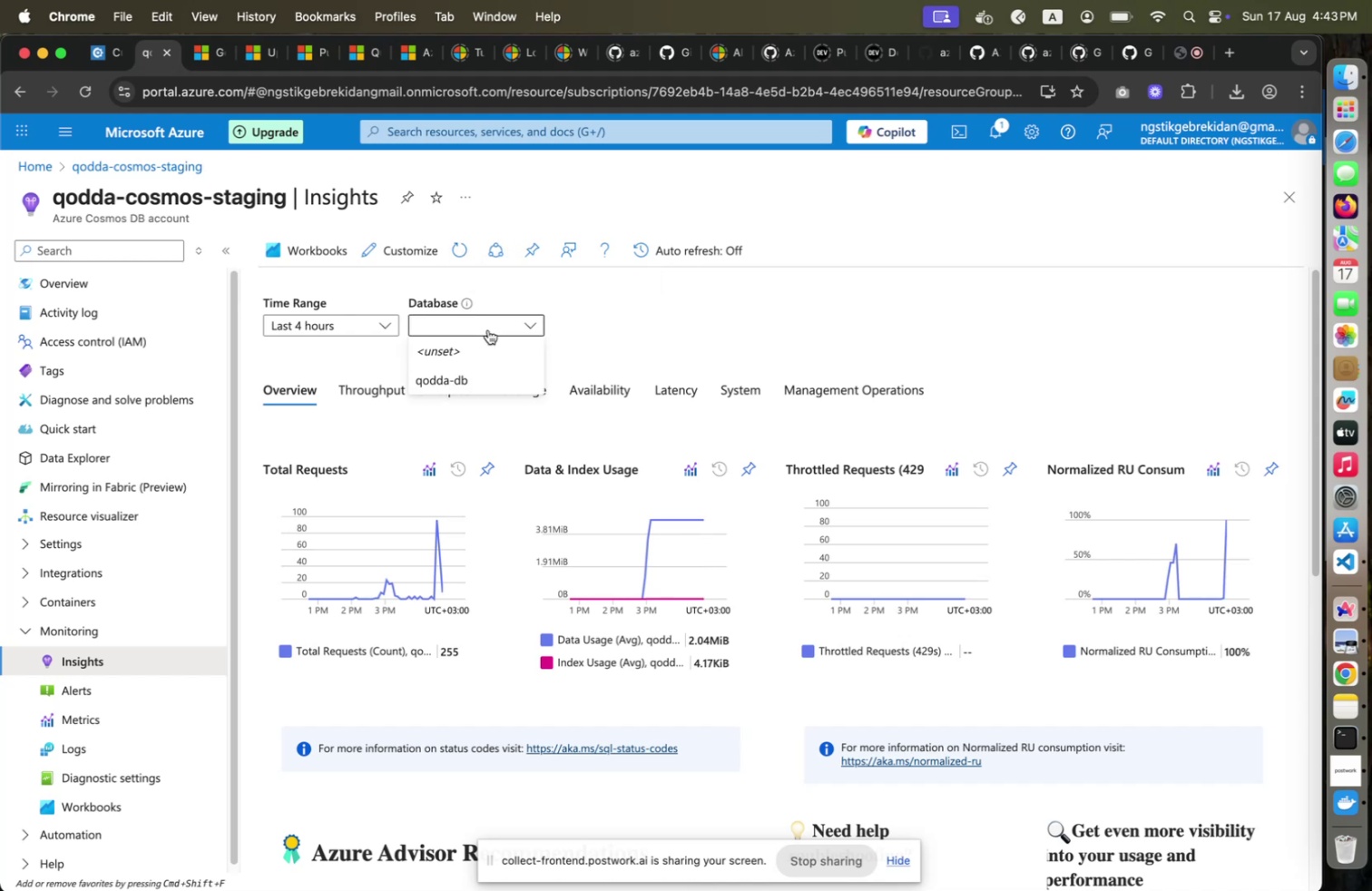 
left_click([495, 320])
 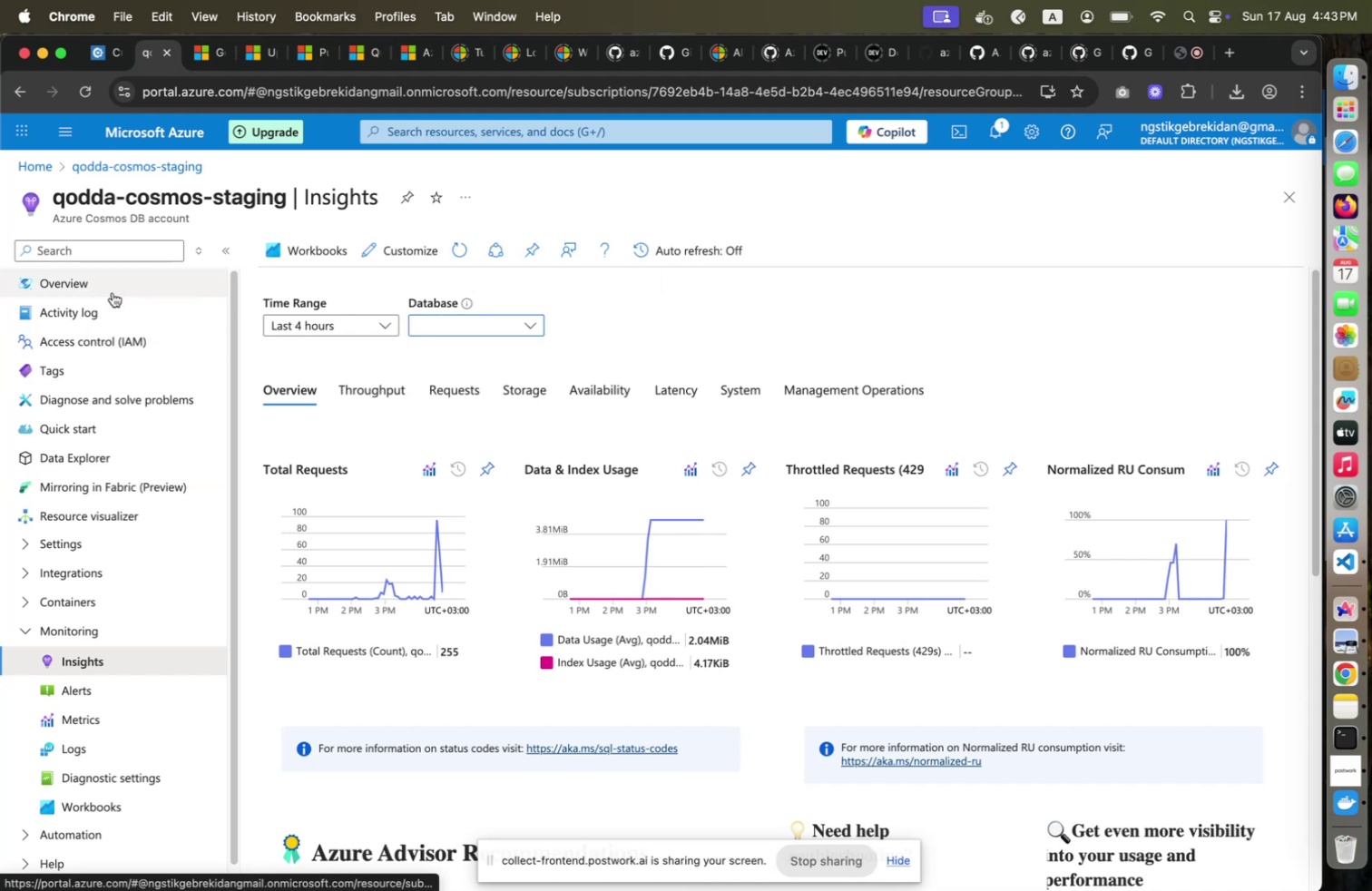 
wait(5.28)
 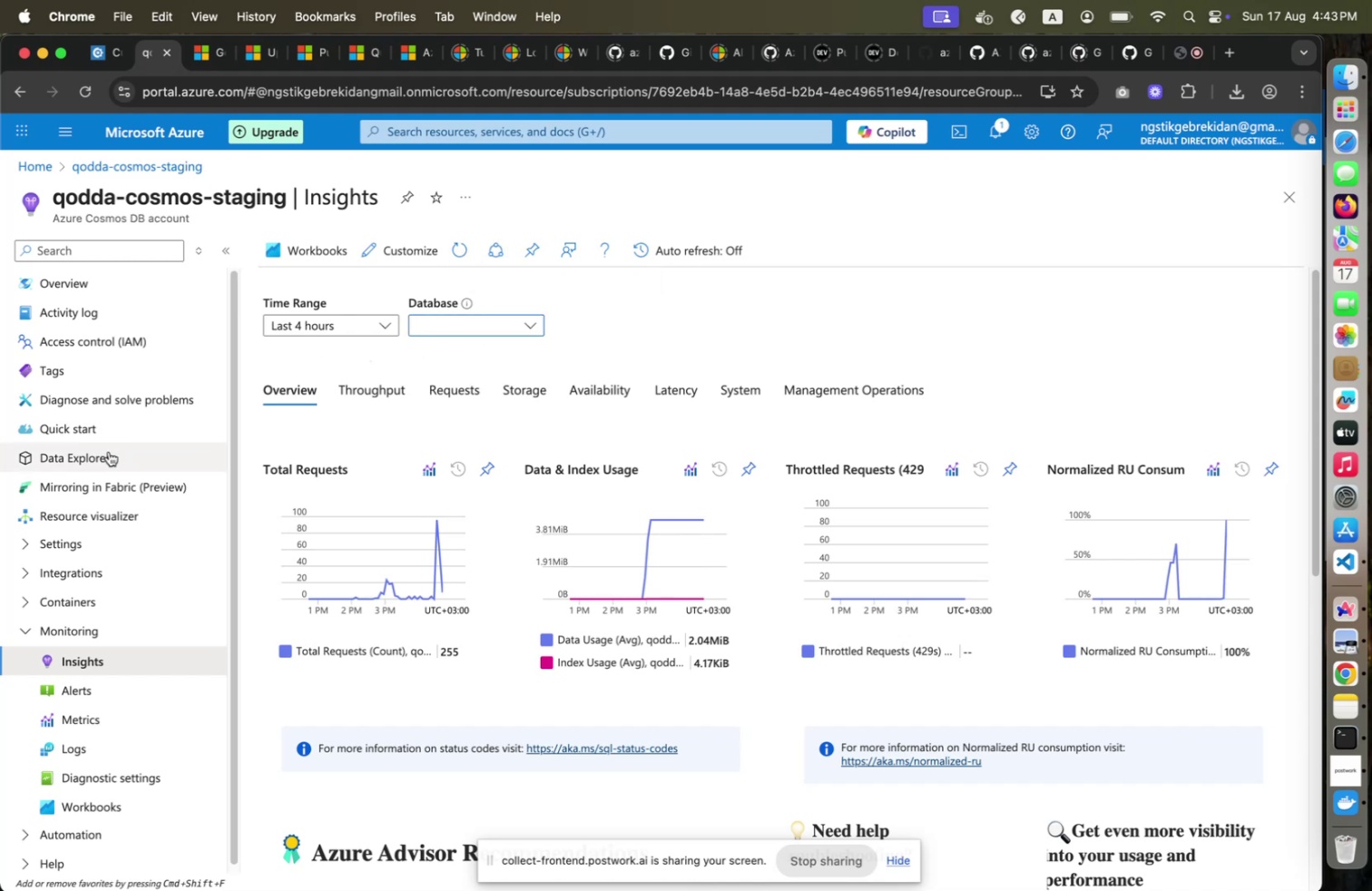 
left_click([101, 288])
 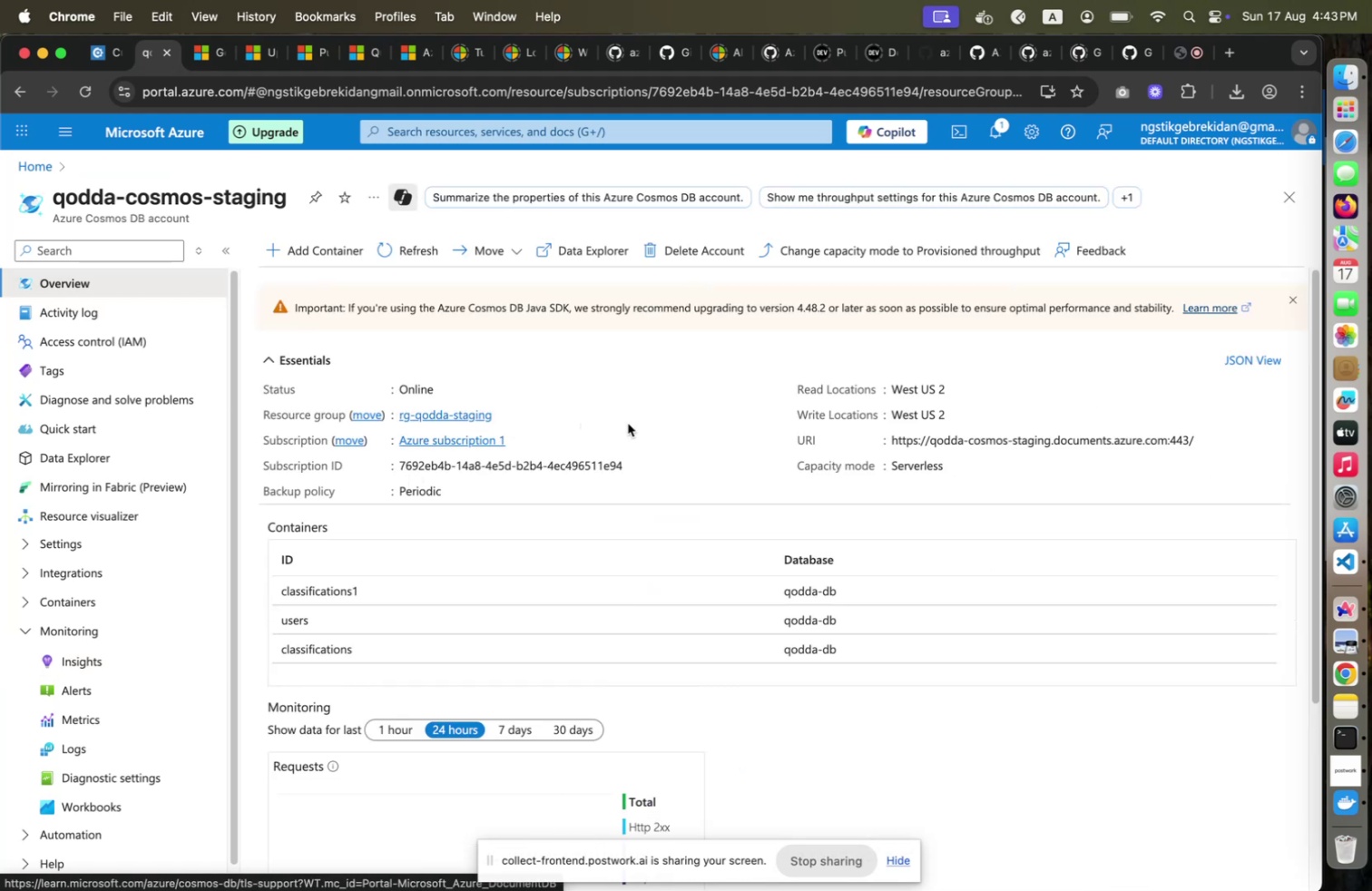 
wait(5.53)
 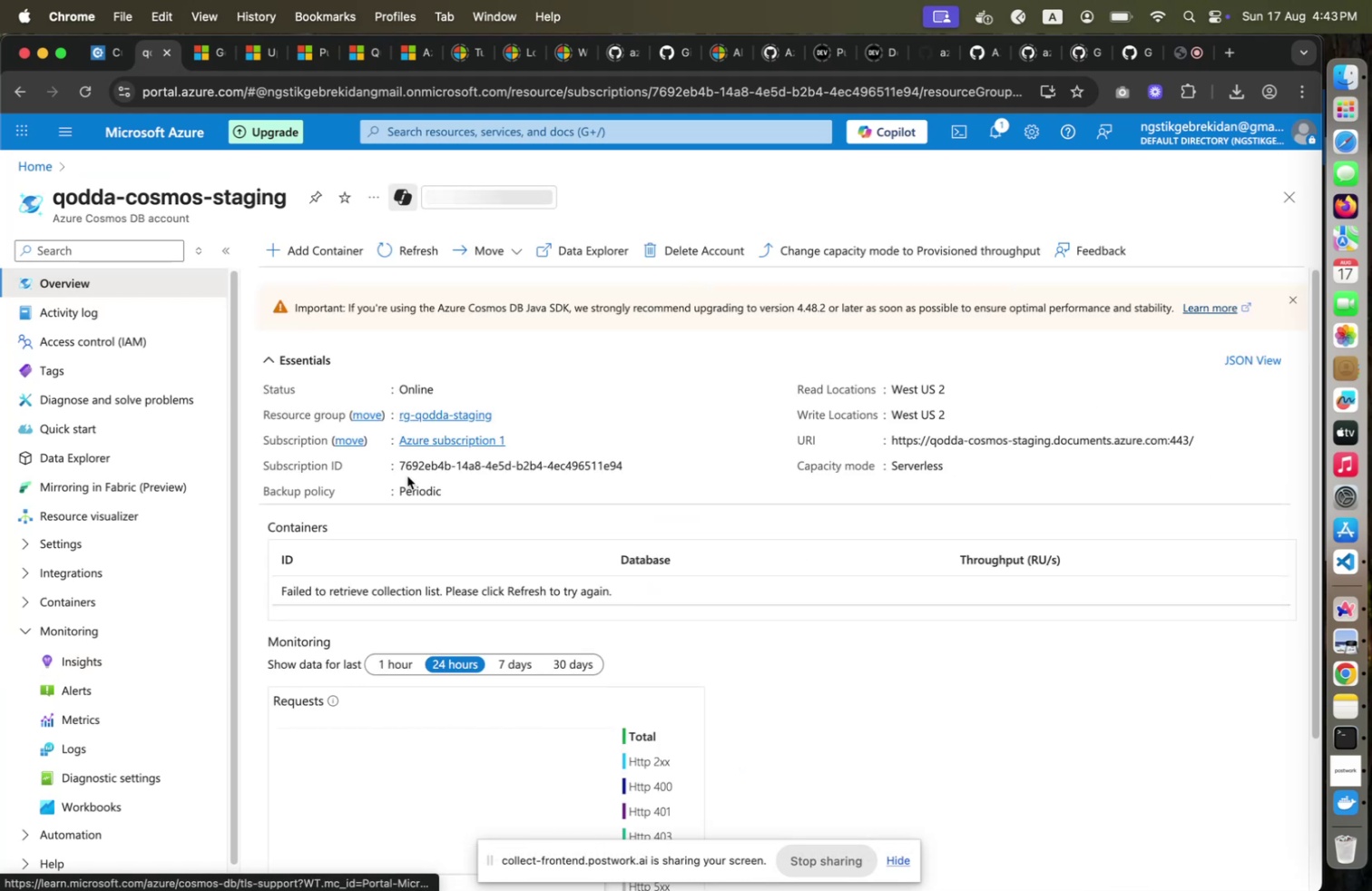 
scroll: coordinate [706, 427], scroll_direction: down, amount: 11.0
 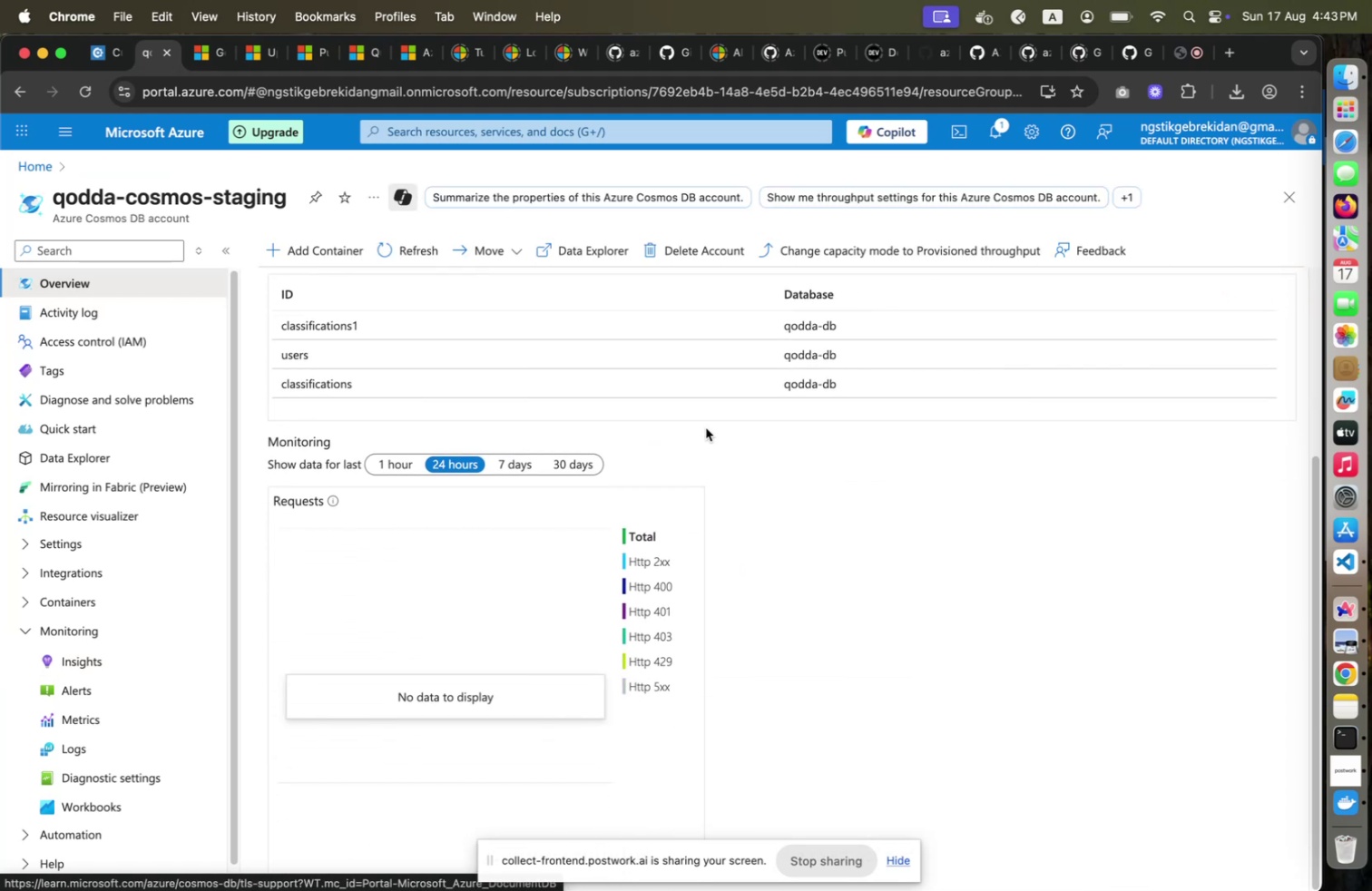 
scroll: coordinate [683, 446], scroll_direction: up, amount: 25.0
 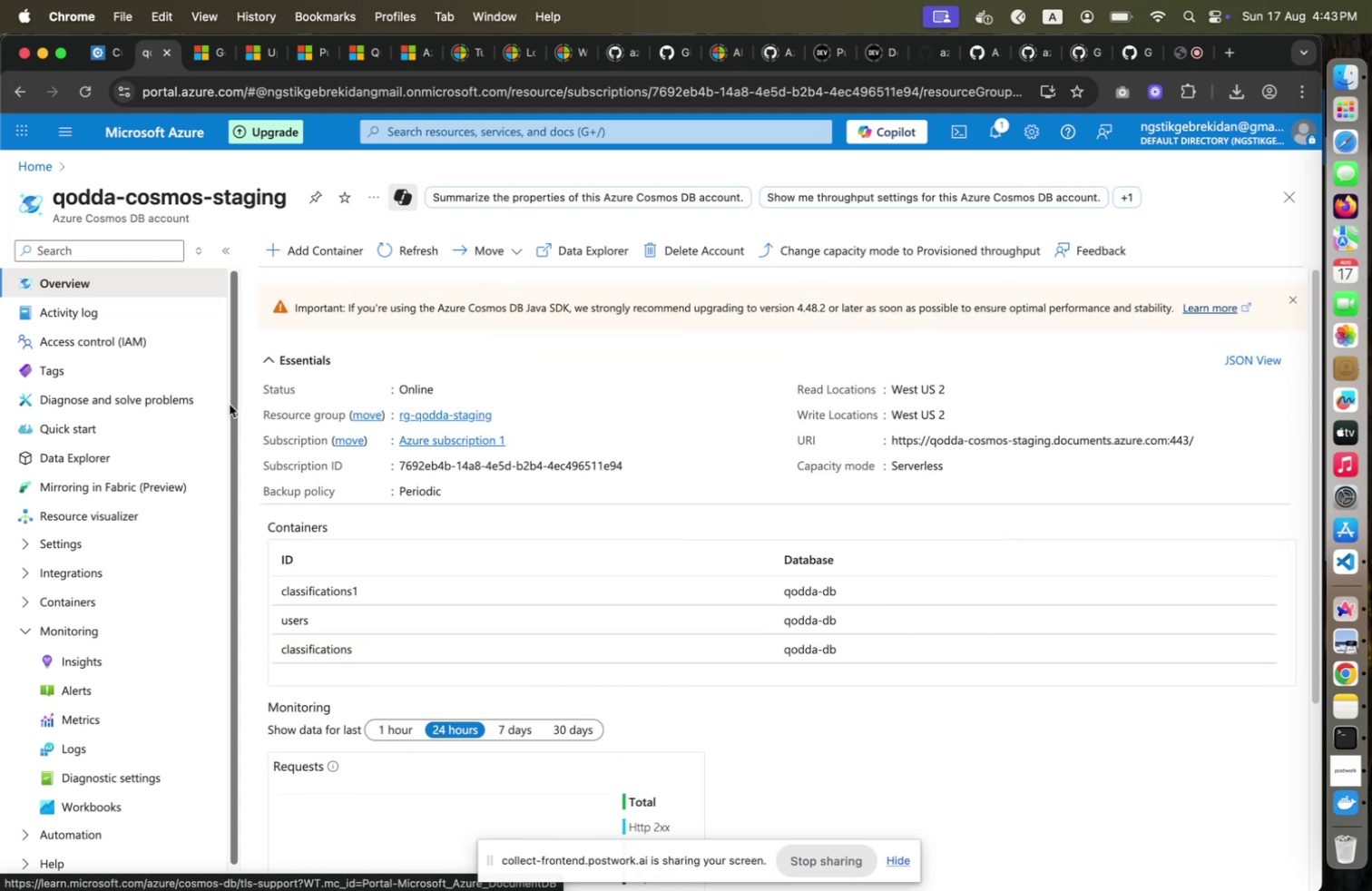 
left_click([61, 543])
 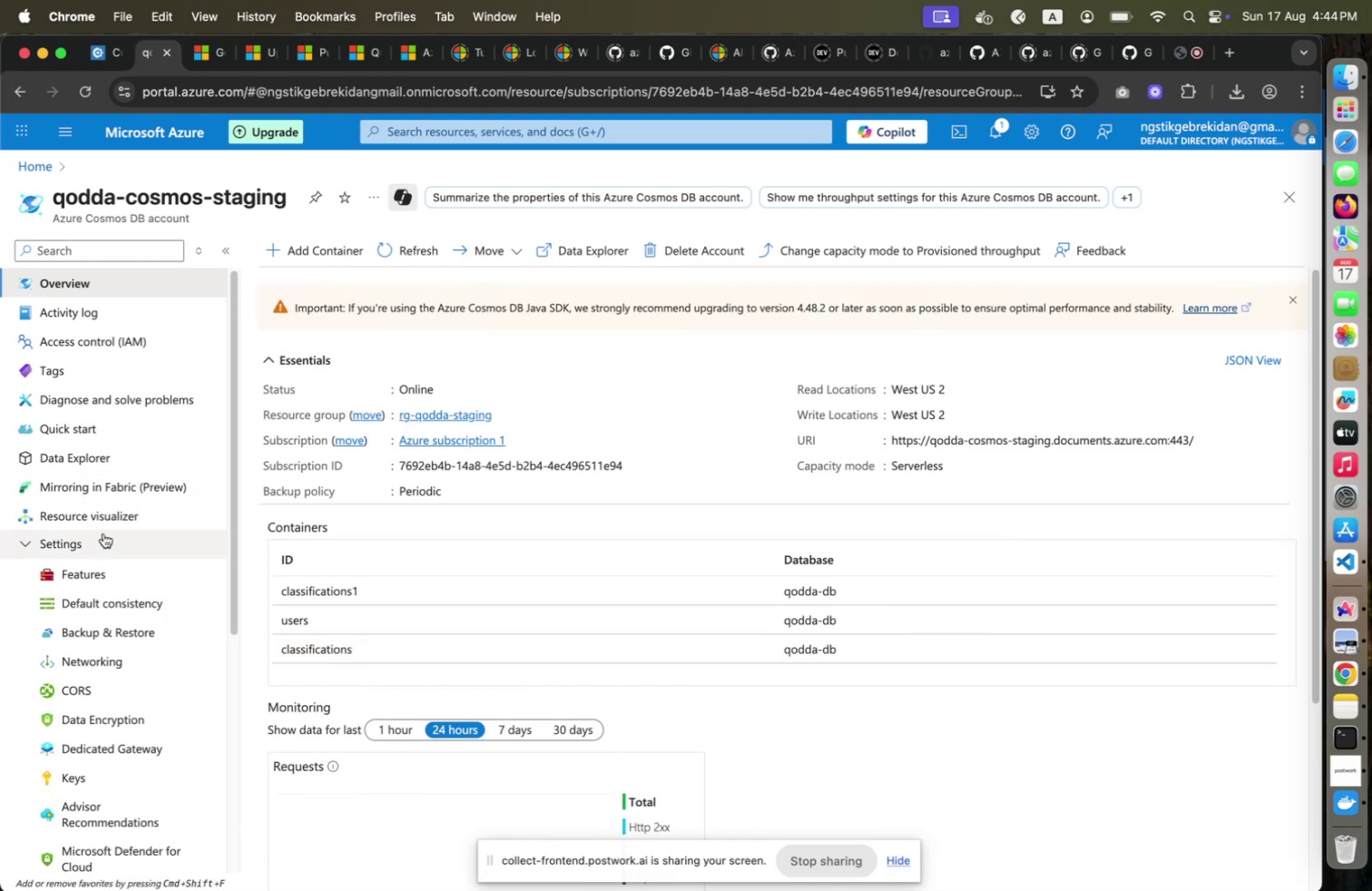 
scroll: coordinate [126, 605], scroll_direction: down, amount: 8.0
 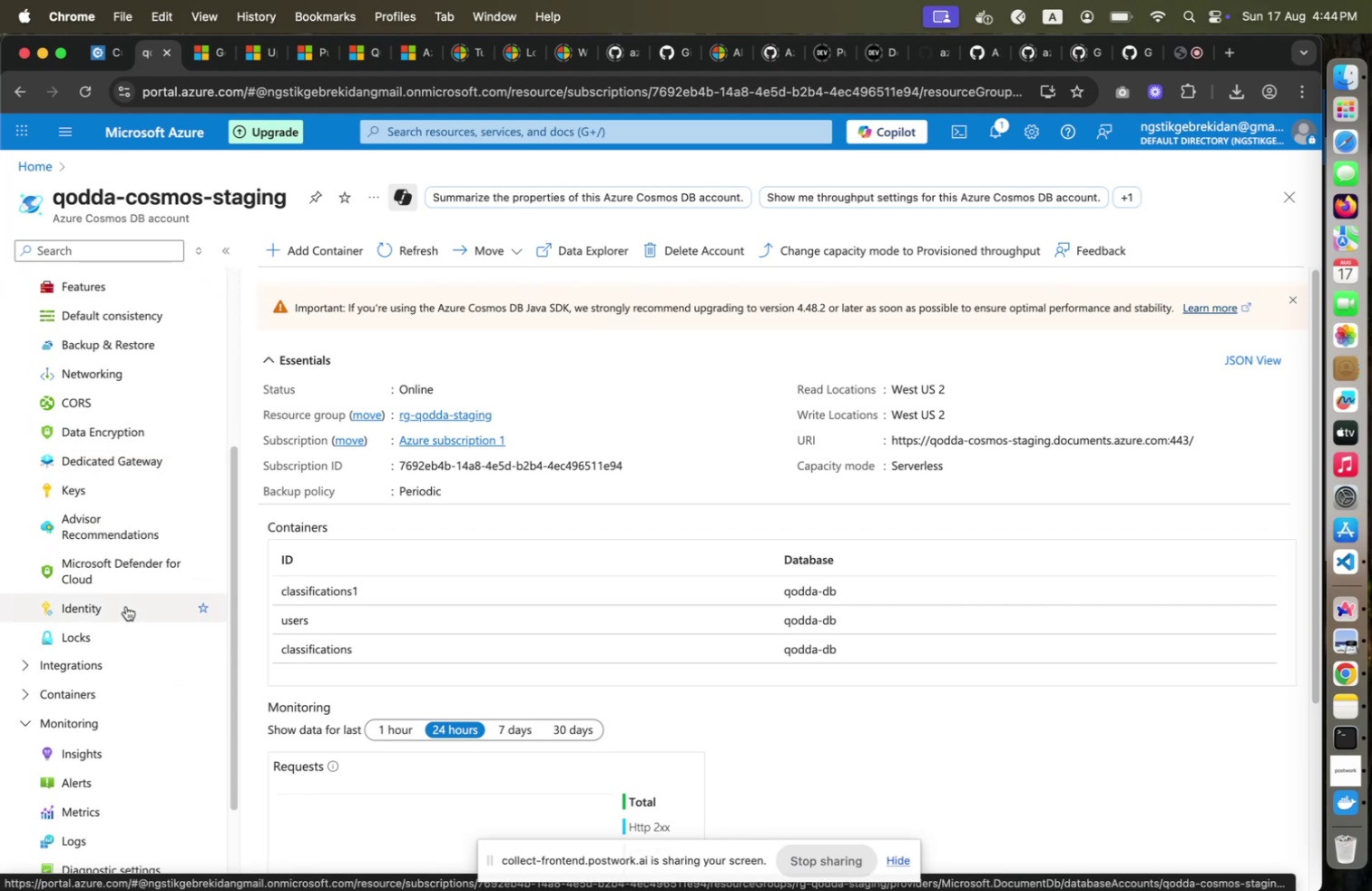 
scroll: coordinate [126, 605], scroll_direction: up, amount: 33.0
 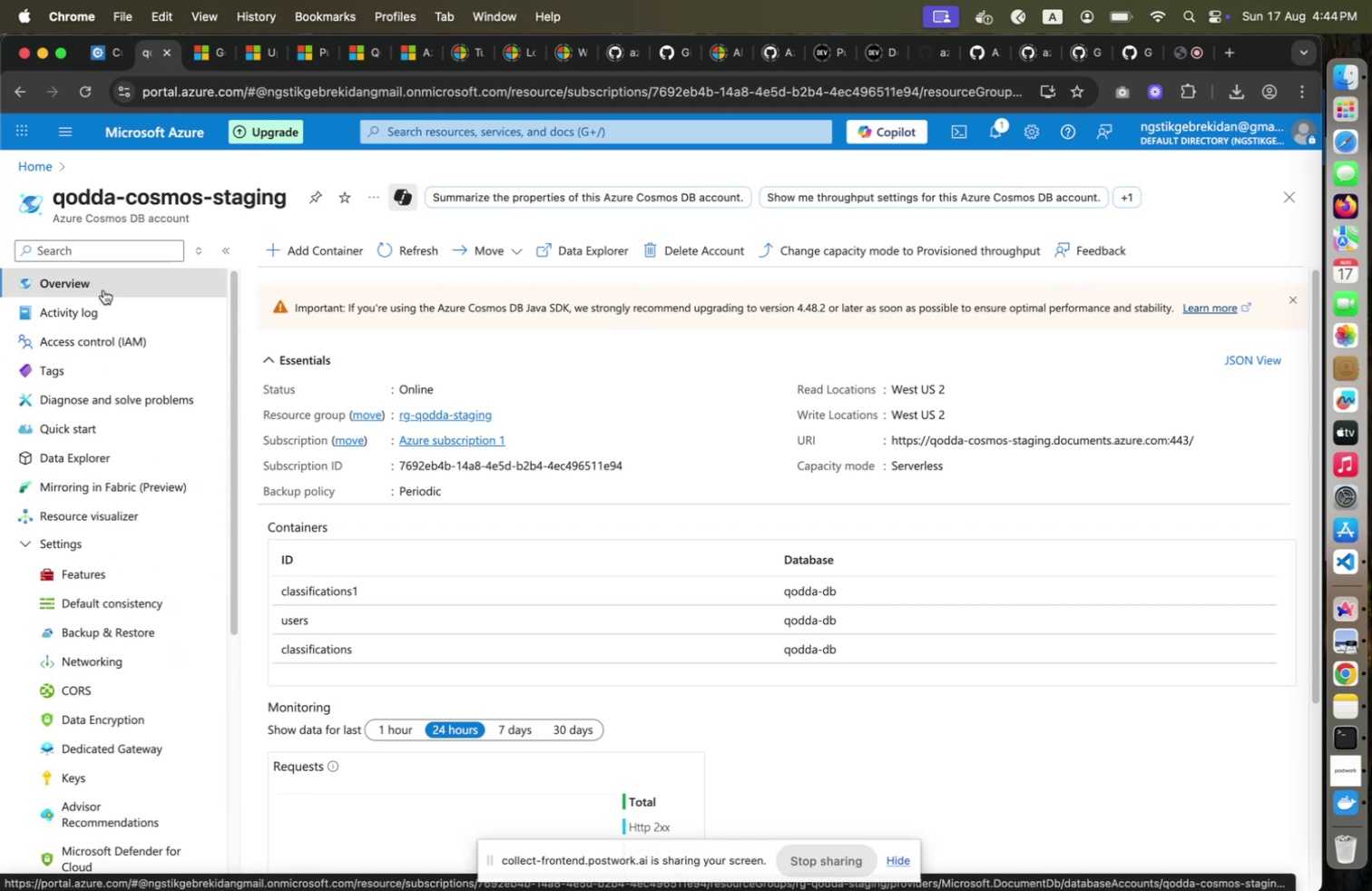 